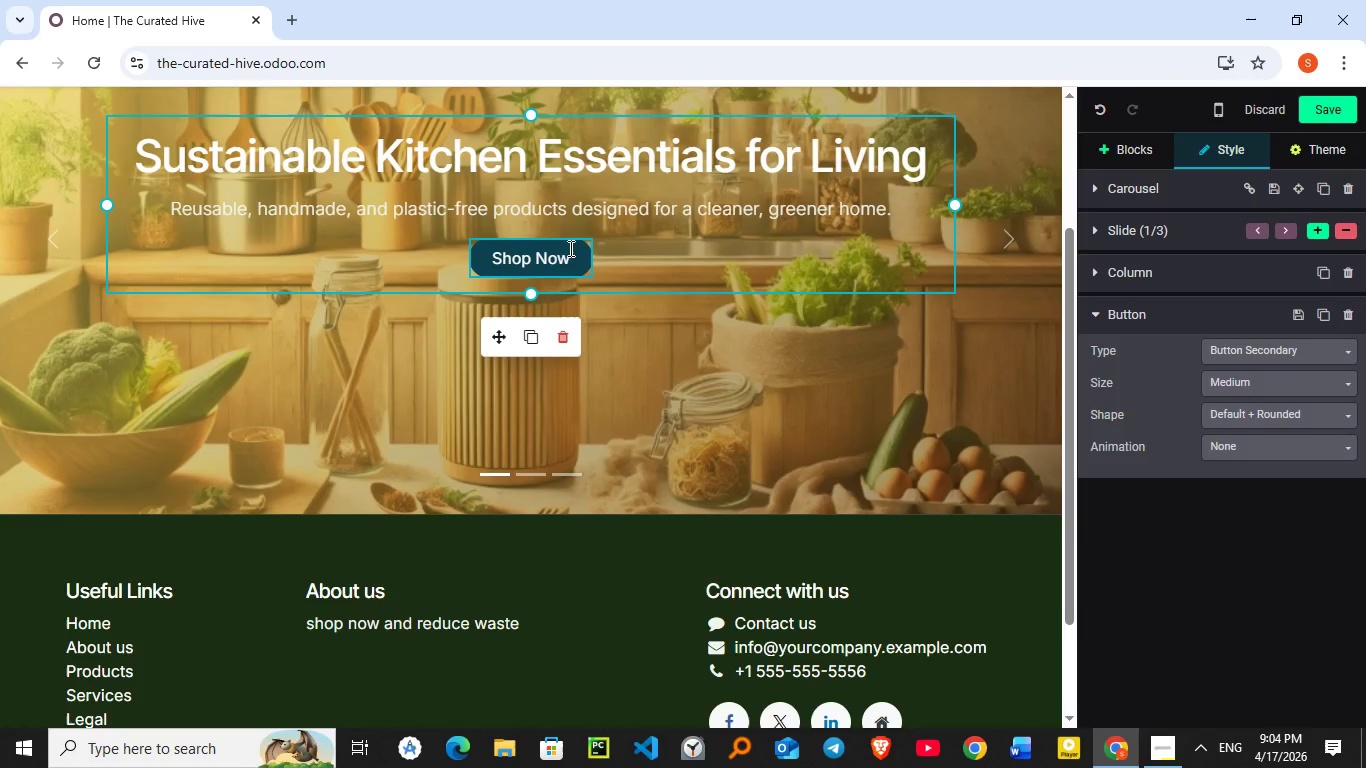 
double_click([576, 259])
 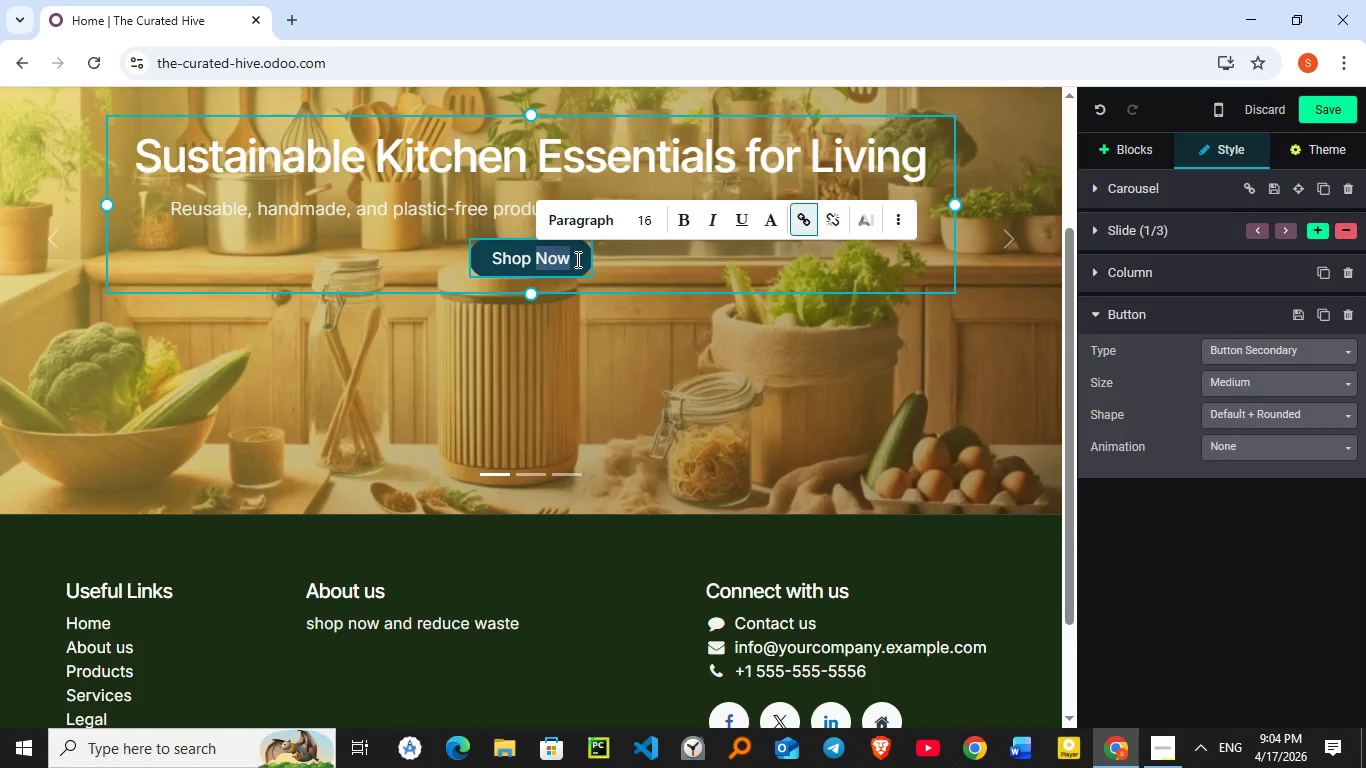 
left_click([576, 259])
 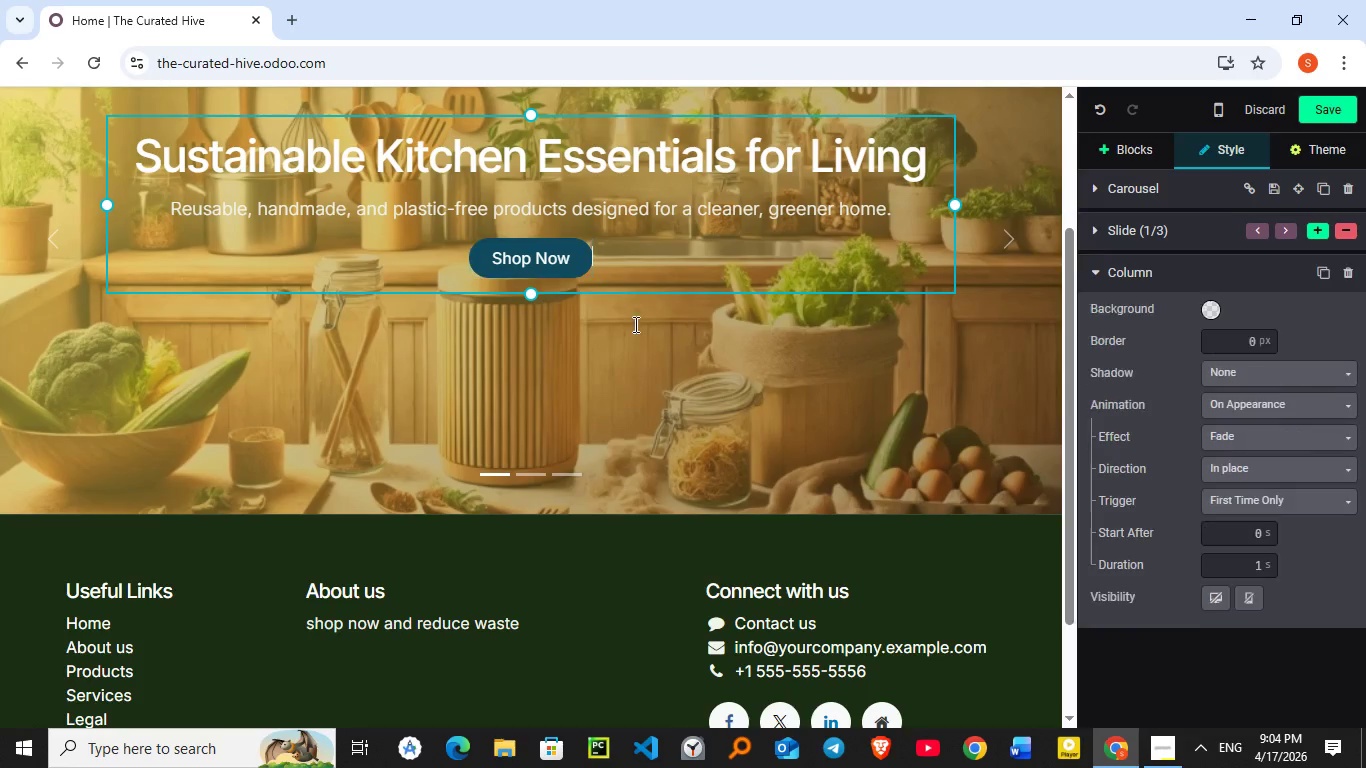 
scroll: coordinate [690, 342], scroll_direction: up, amount: 3.0
 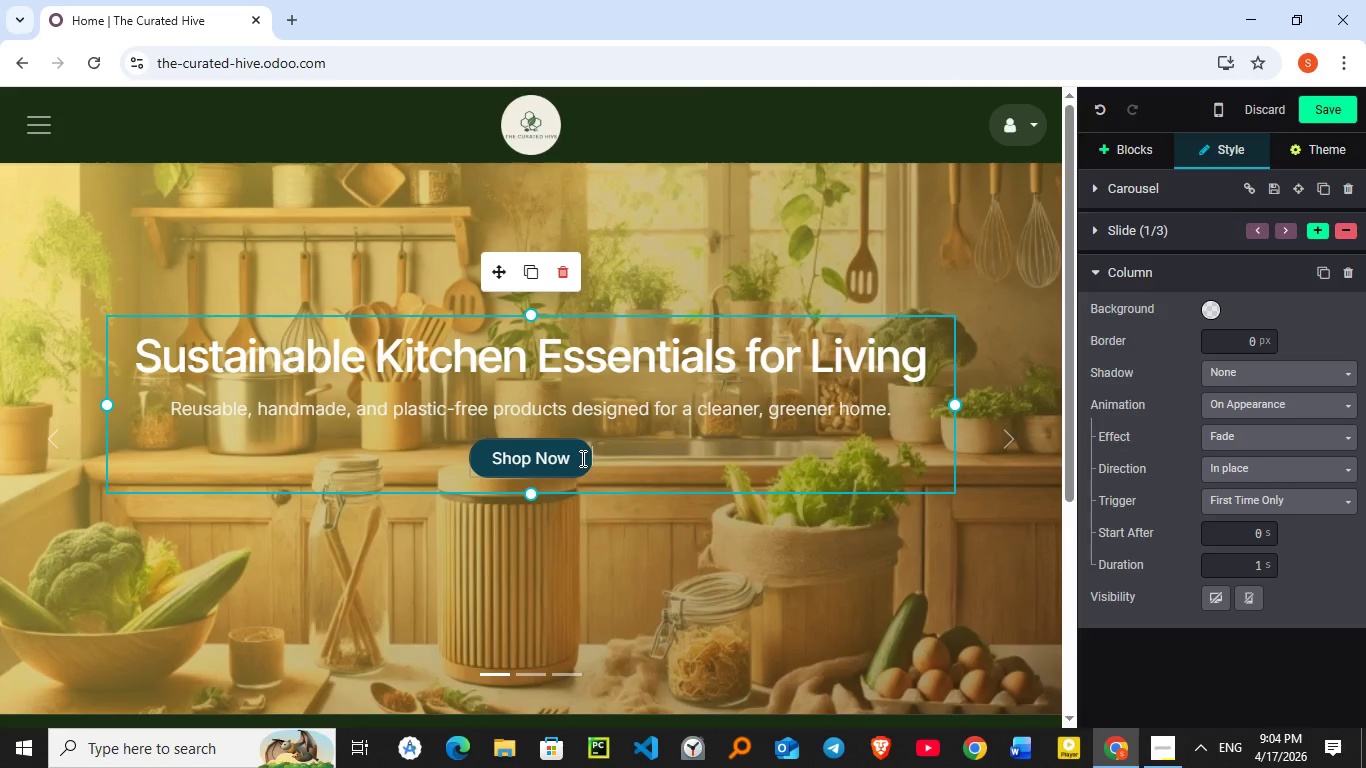 
double_click([581, 458])
 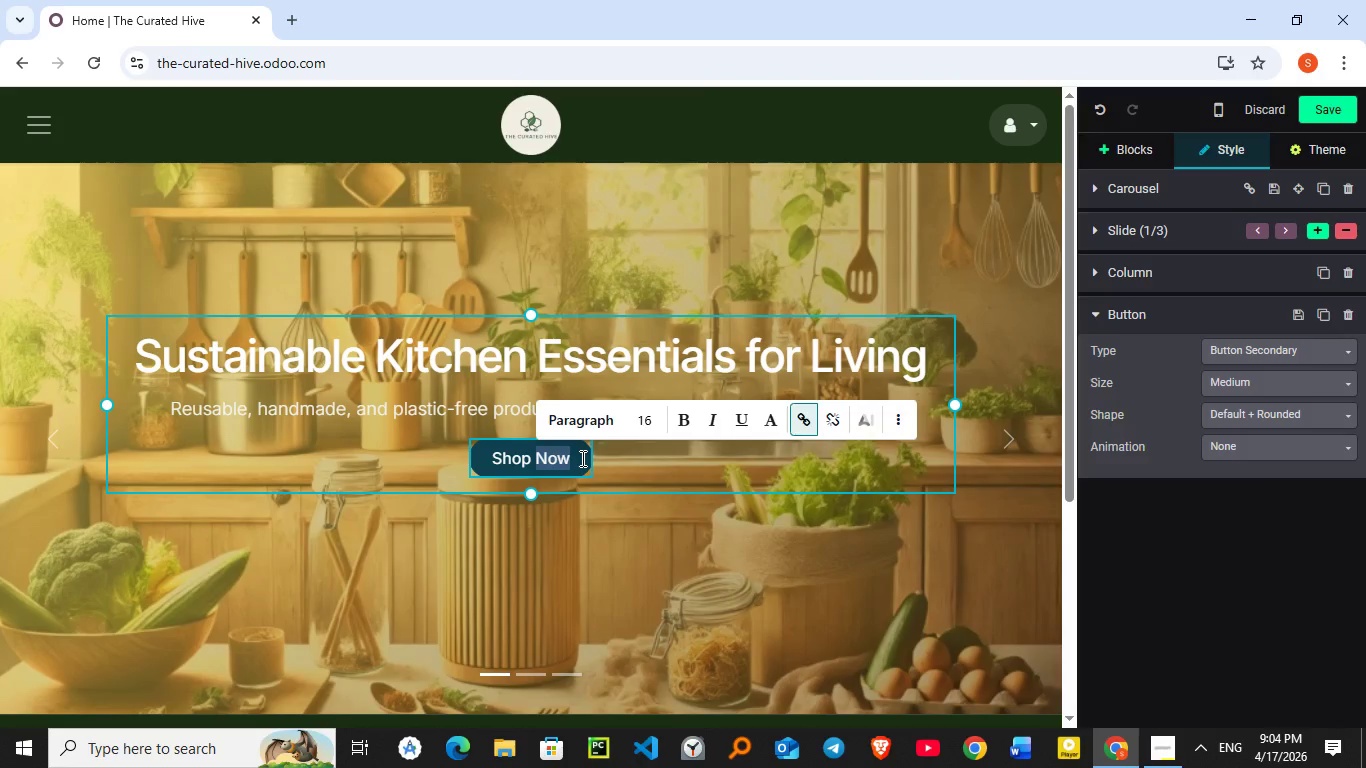 
left_click([581, 458])
 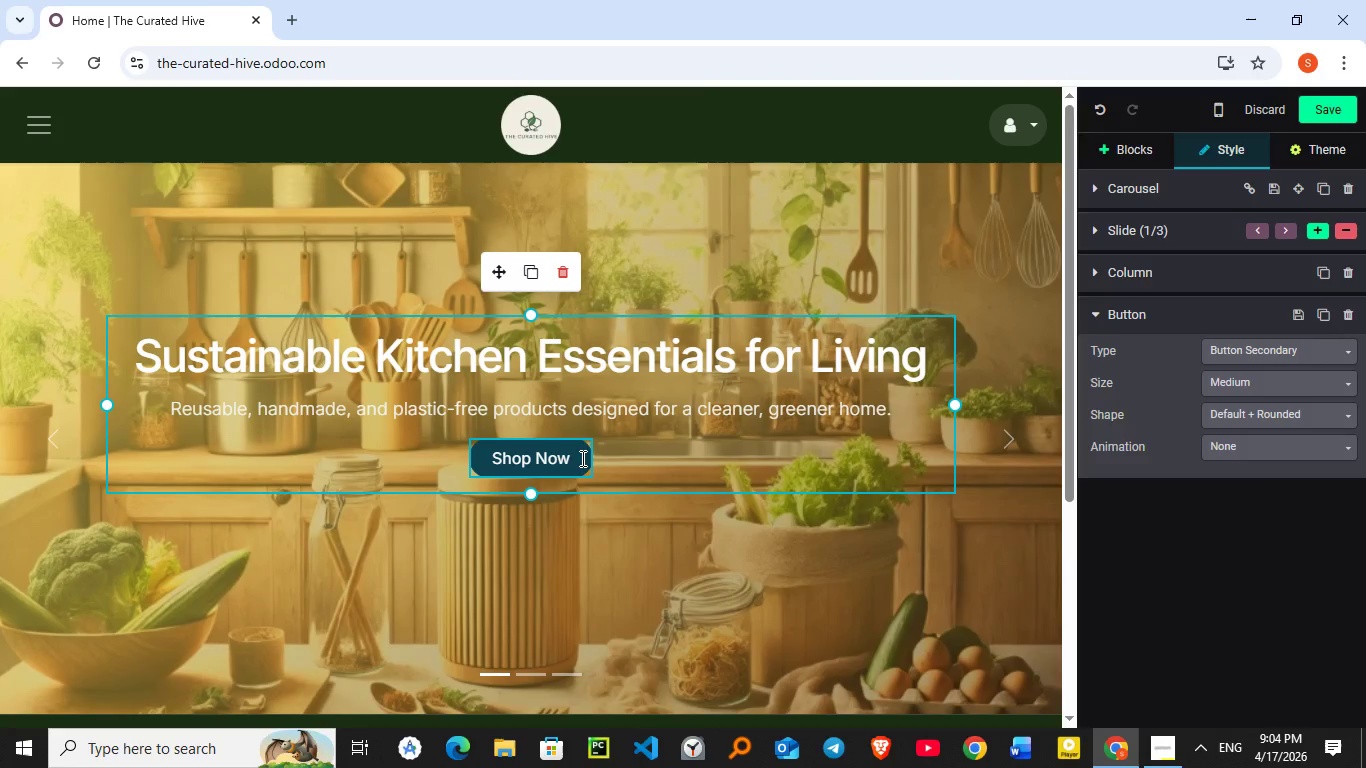 
left_click([581, 458])
 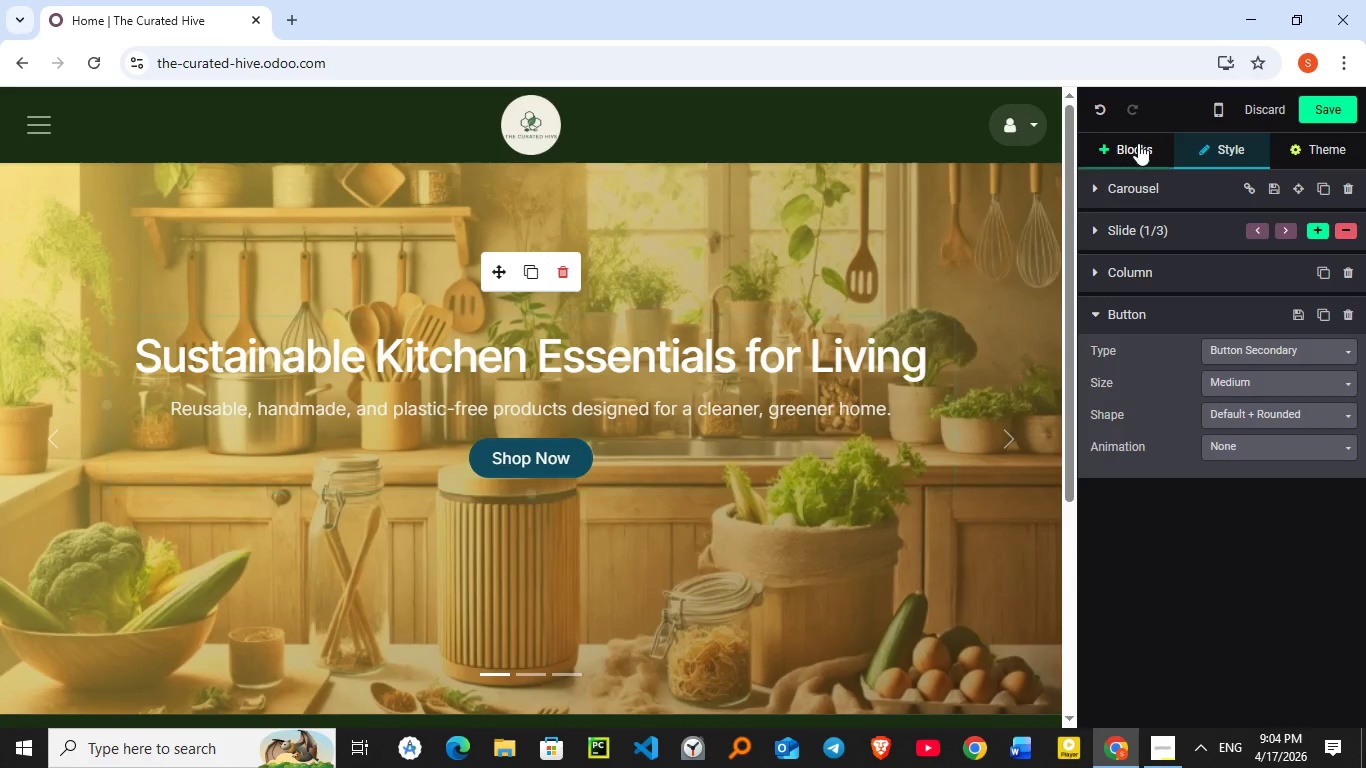 
wait(9.11)
 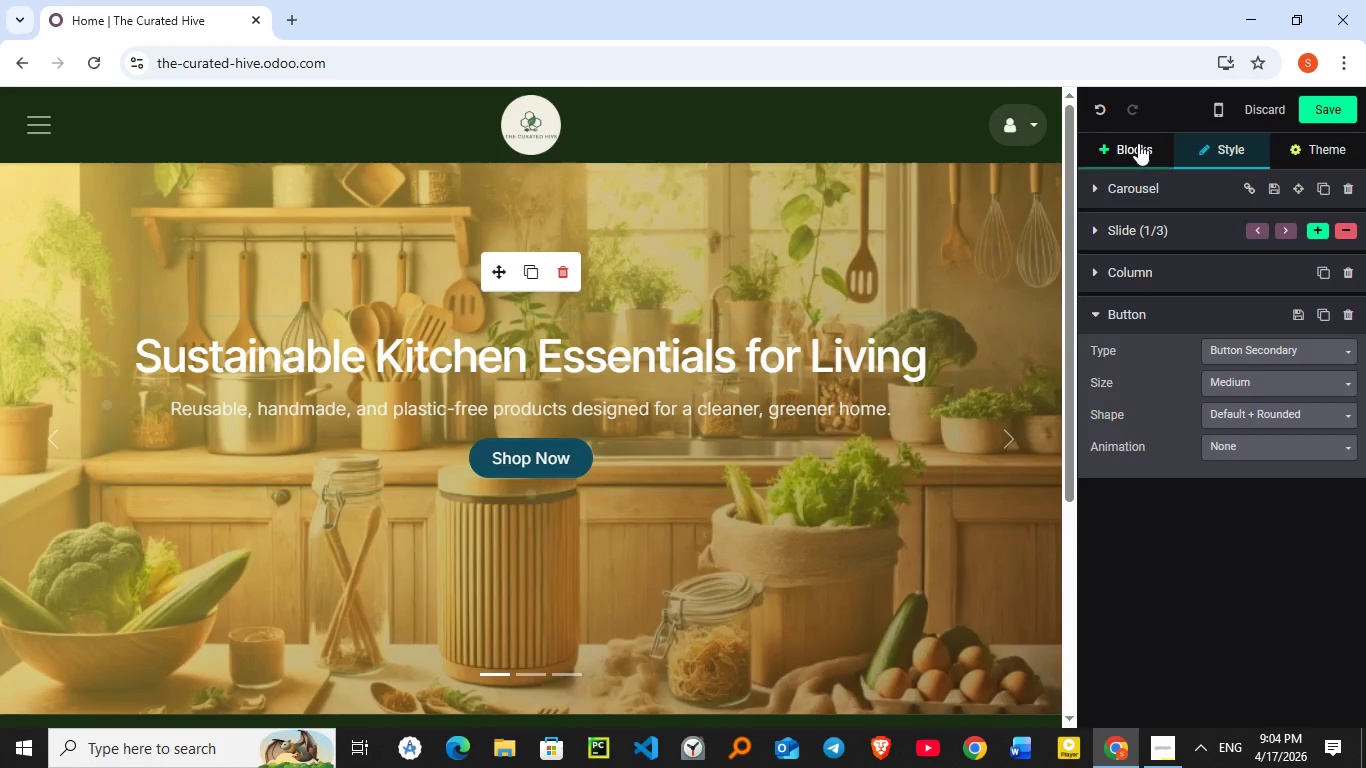 
left_click_drag(start_coordinate=[530, 499], to_coordinate=[527, 524])
 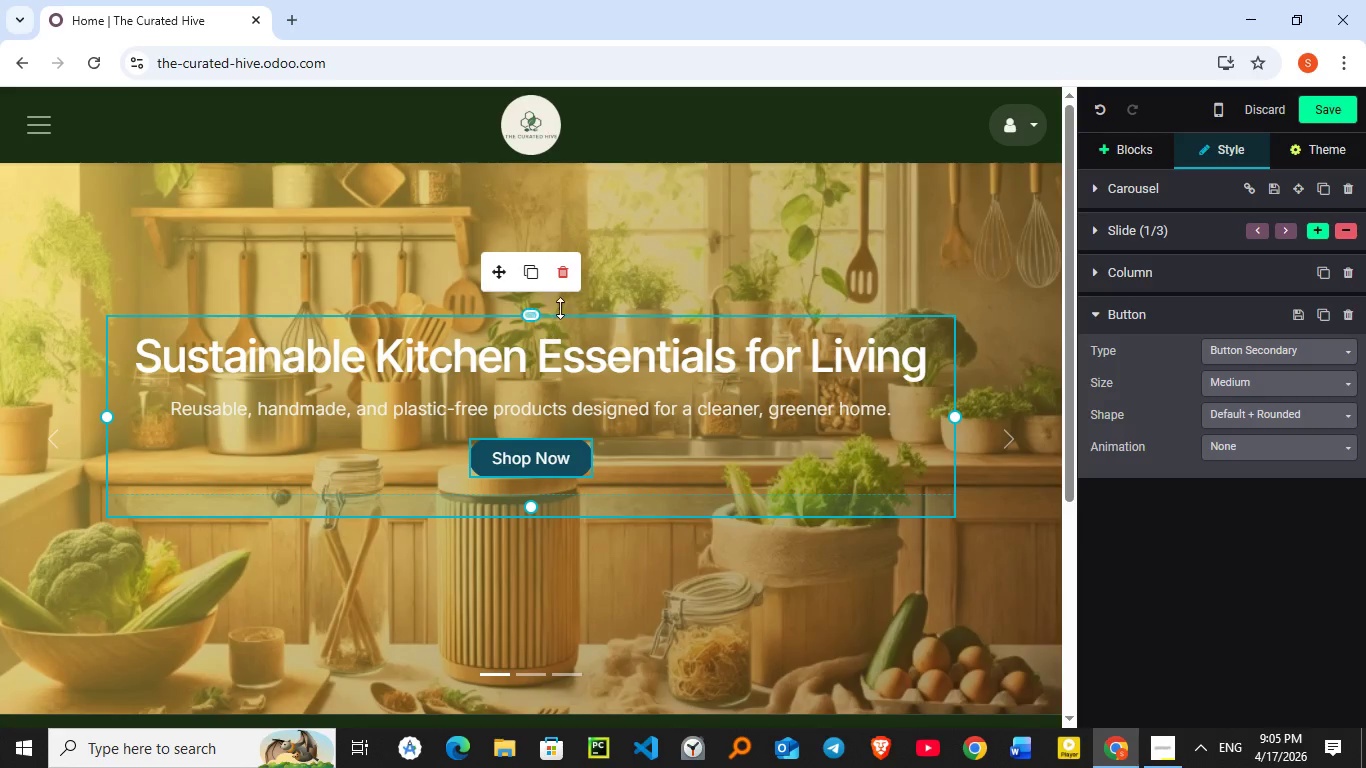 
left_click_drag(start_coordinate=[523, 318], to_coordinate=[532, 314])
 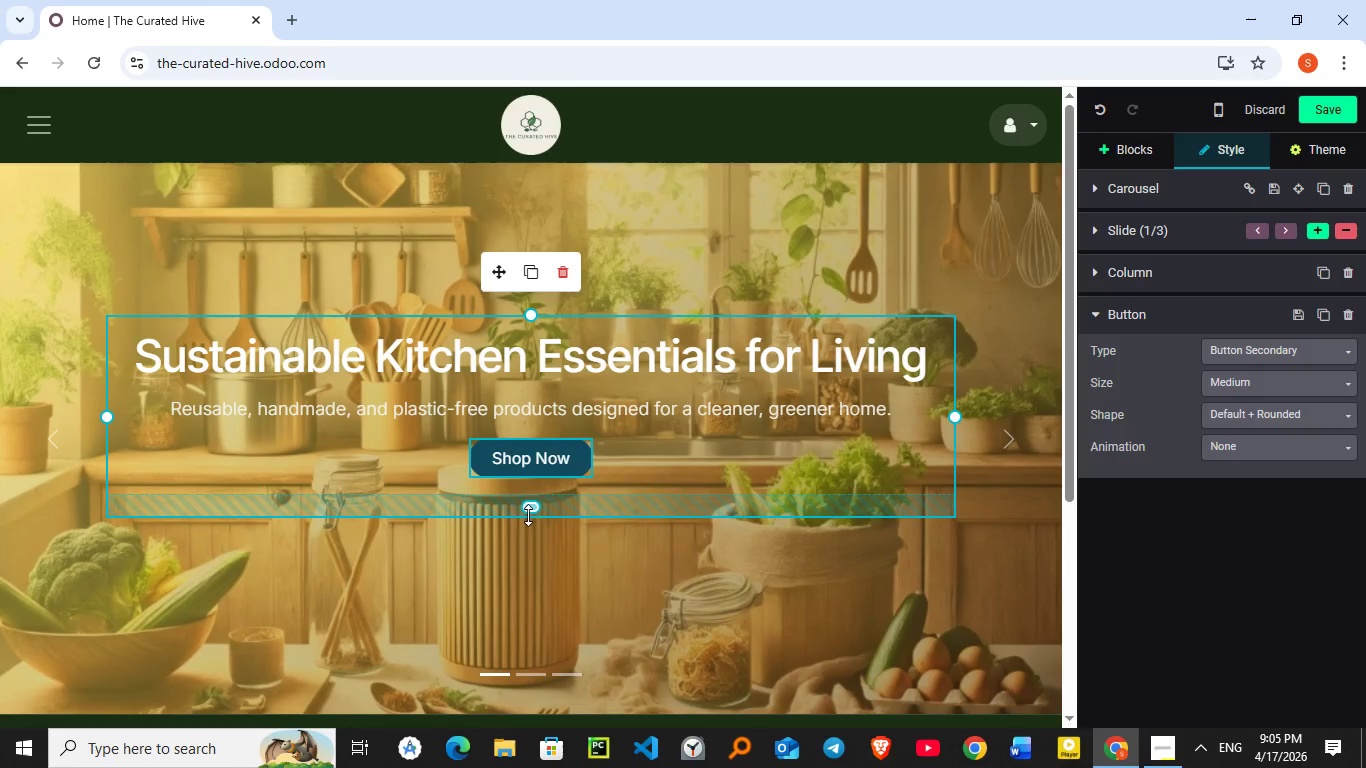 
left_click_drag(start_coordinate=[528, 510], to_coordinate=[531, 530])
 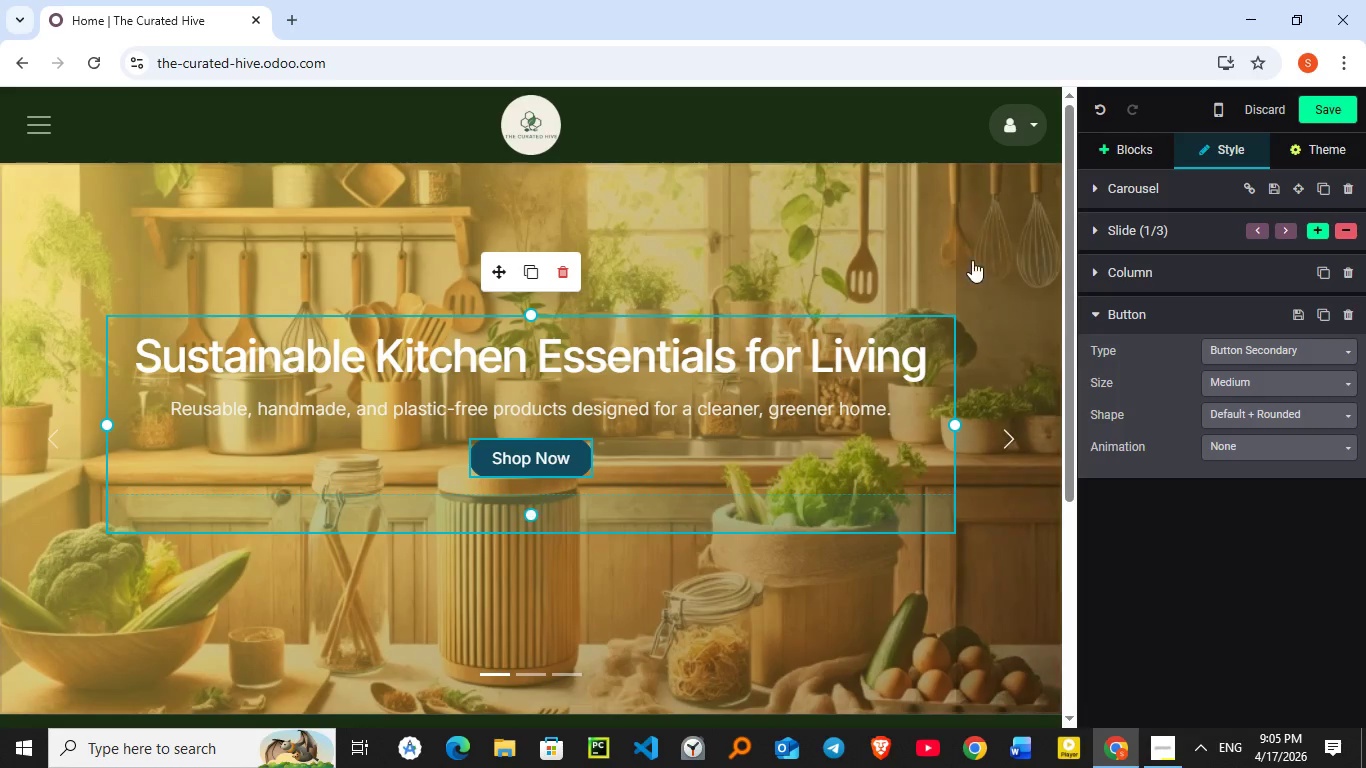 
left_click([1140, 148])
 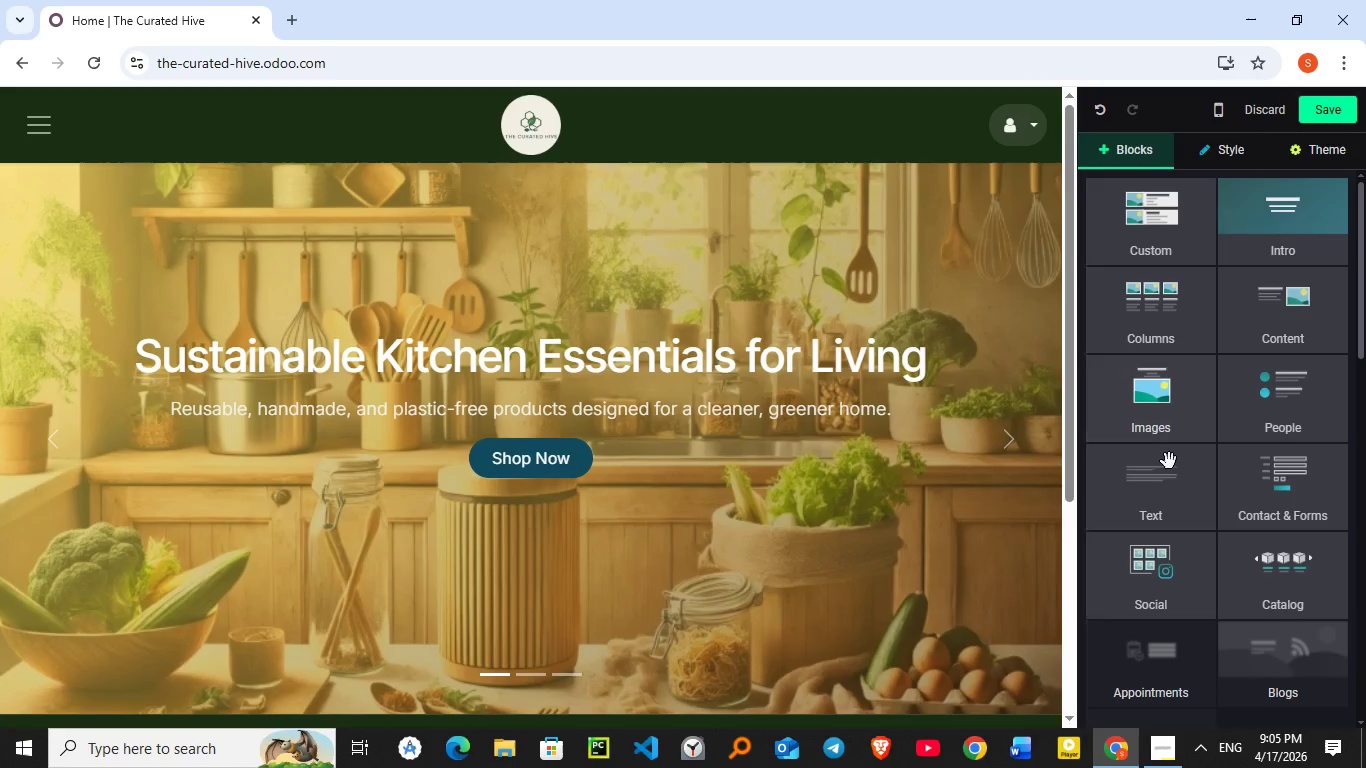 
left_click_drag(start_coordinate=[1157, 487], to_coordinate=[592, 400])
 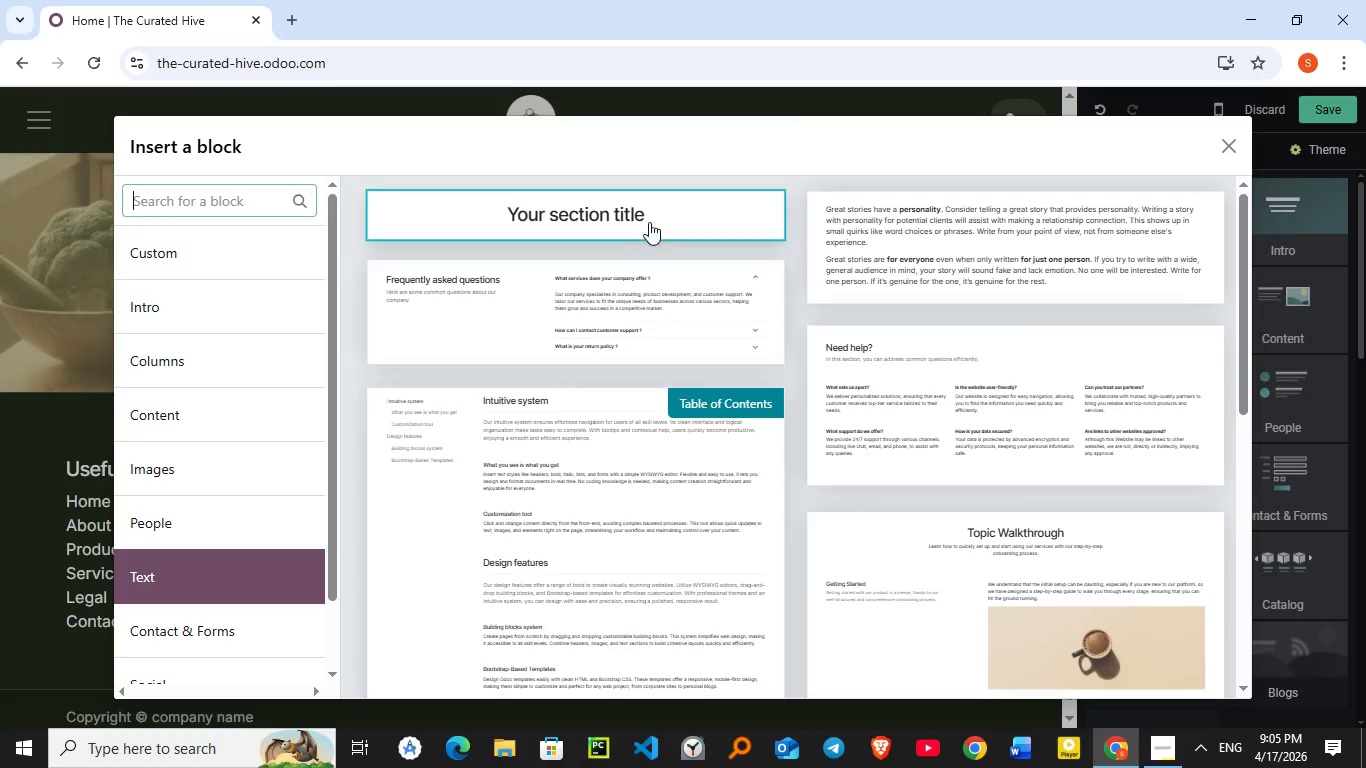 
left_click([649, 219])
 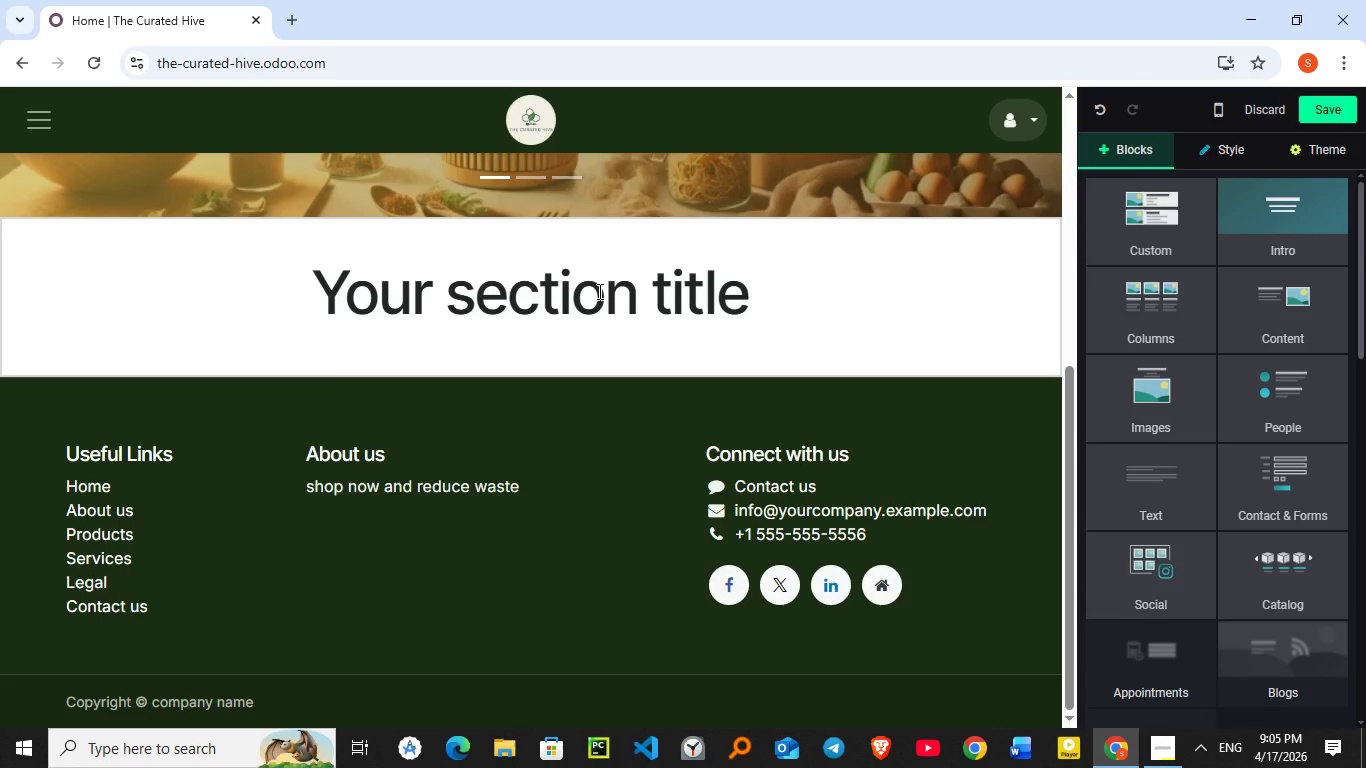 
wait(5.23)
 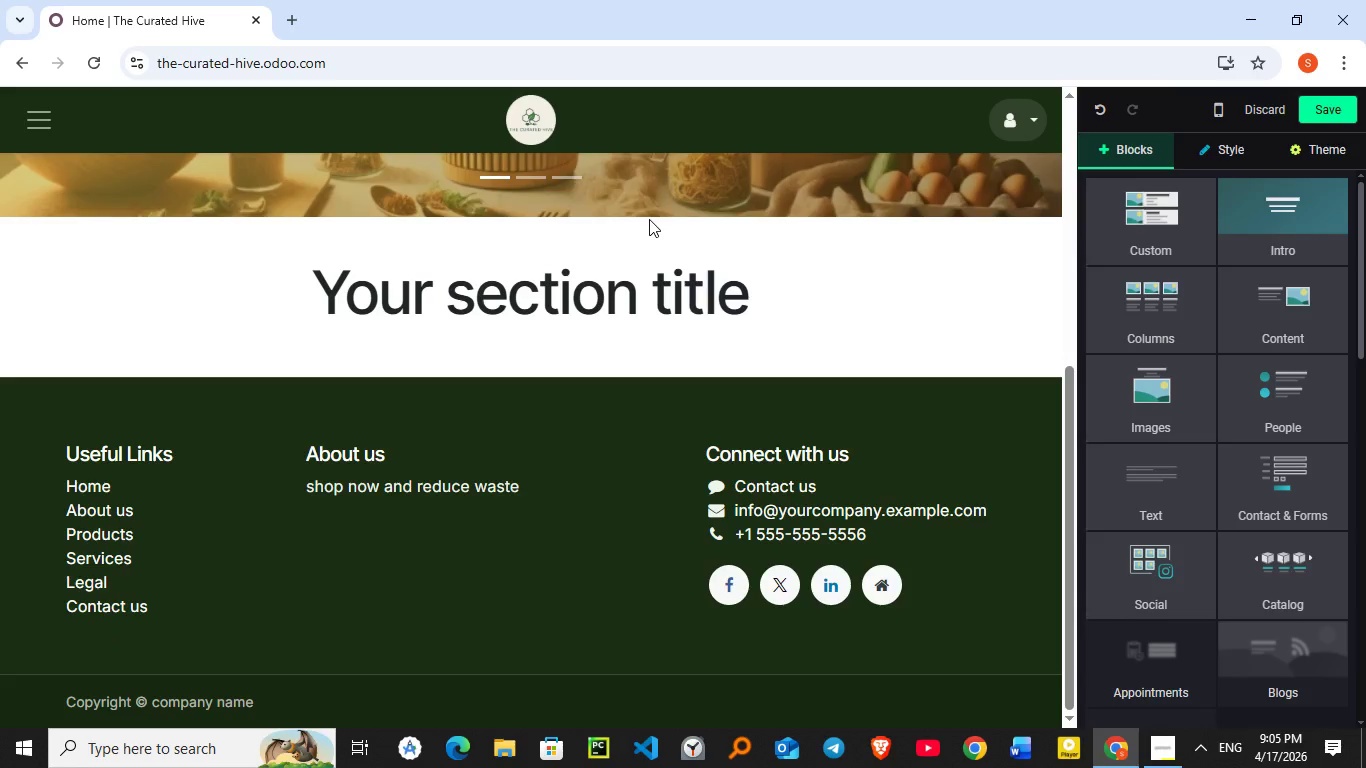 
double_click([598, 291])
 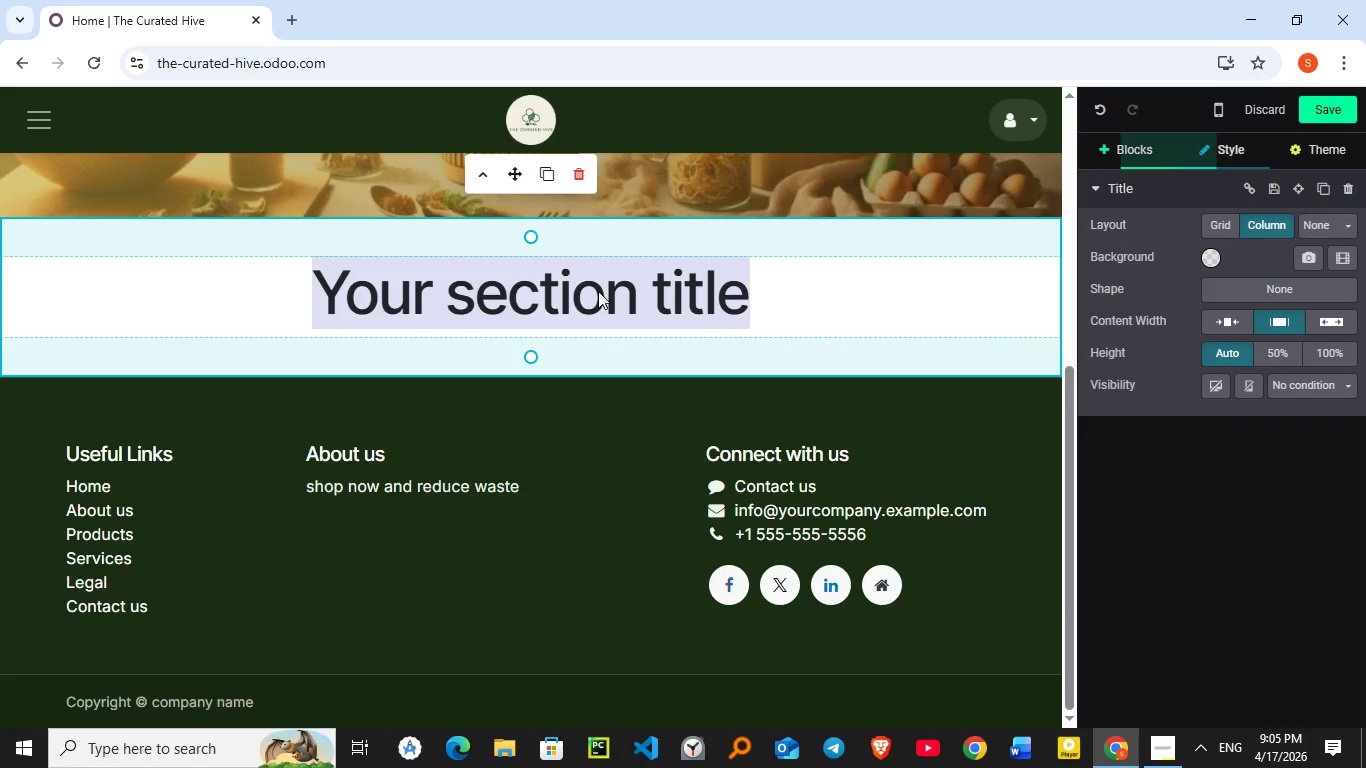 
triple_click([598, 291])
 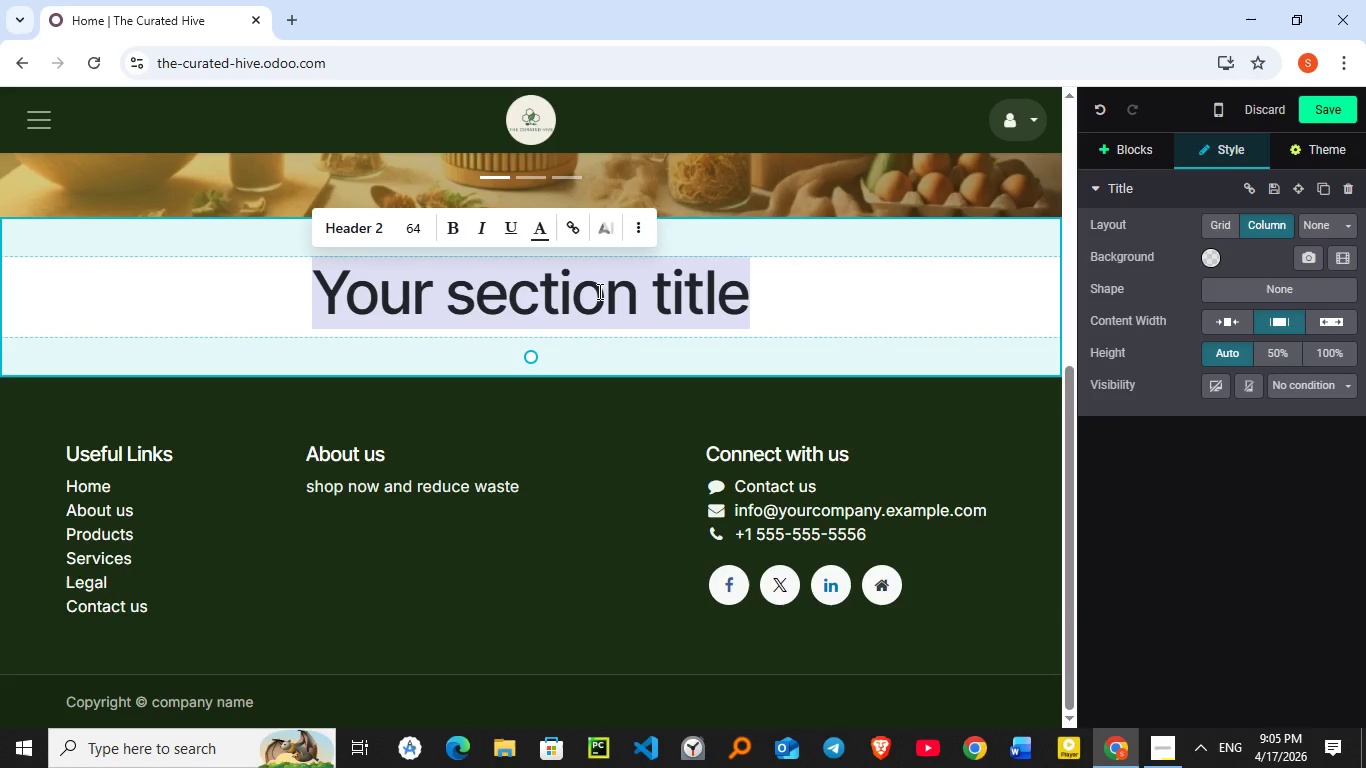 
wait(7.27)
 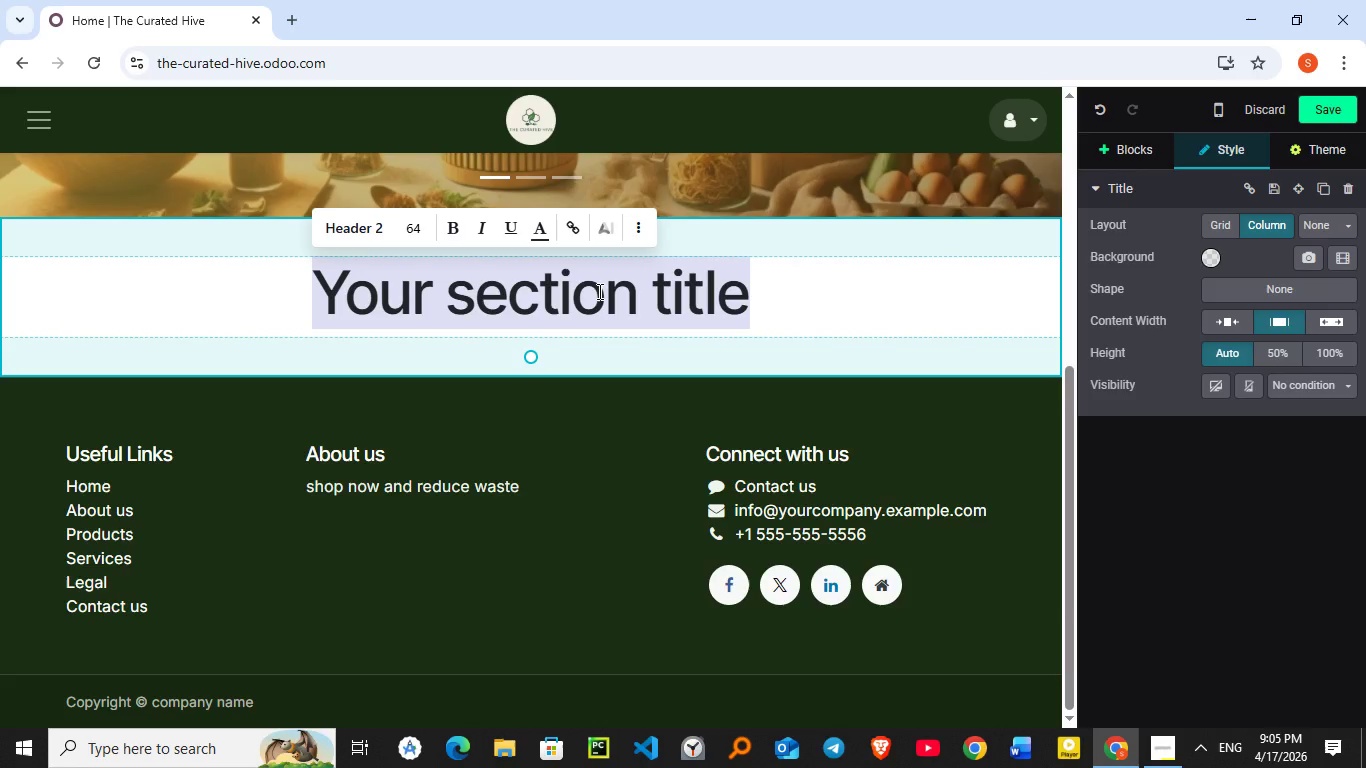 
type(Meet the Eco Starter Kitchen Kit)
 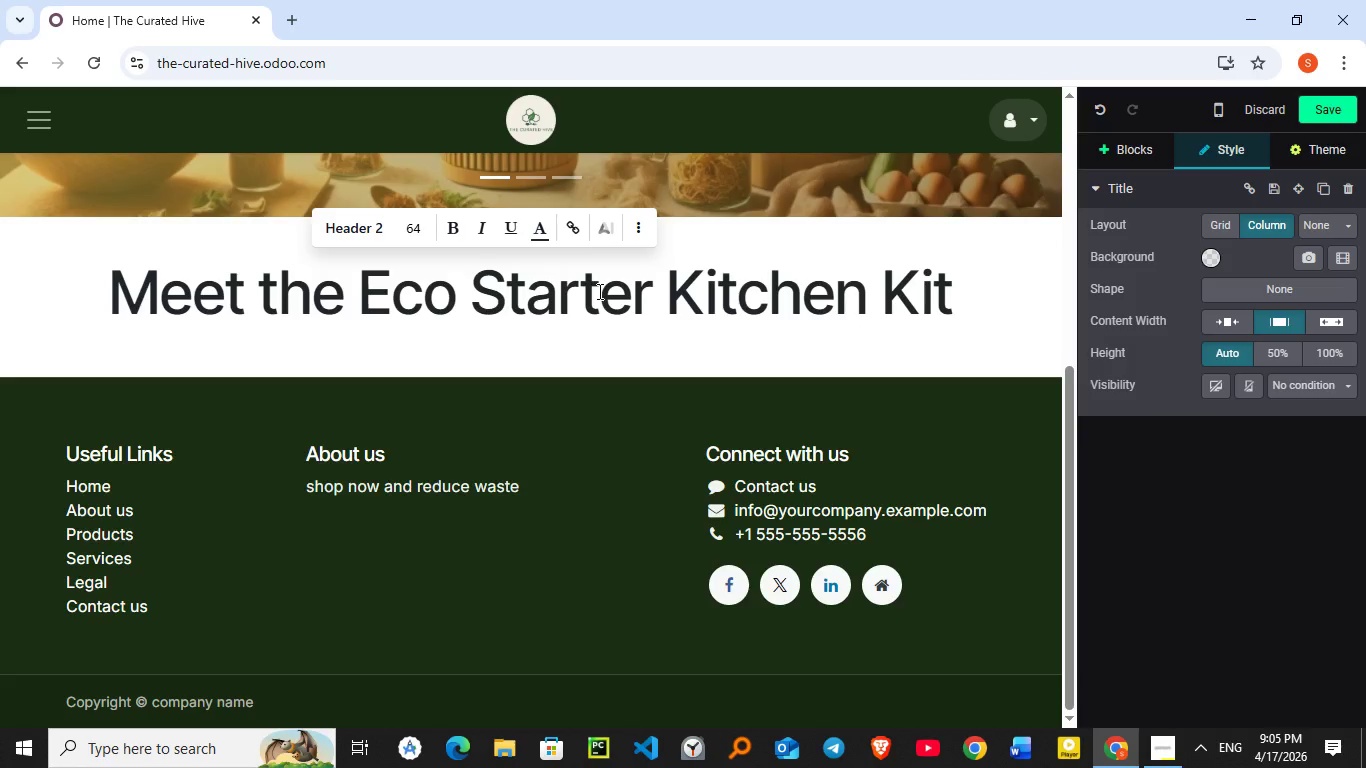 
double_click([598, 291])
 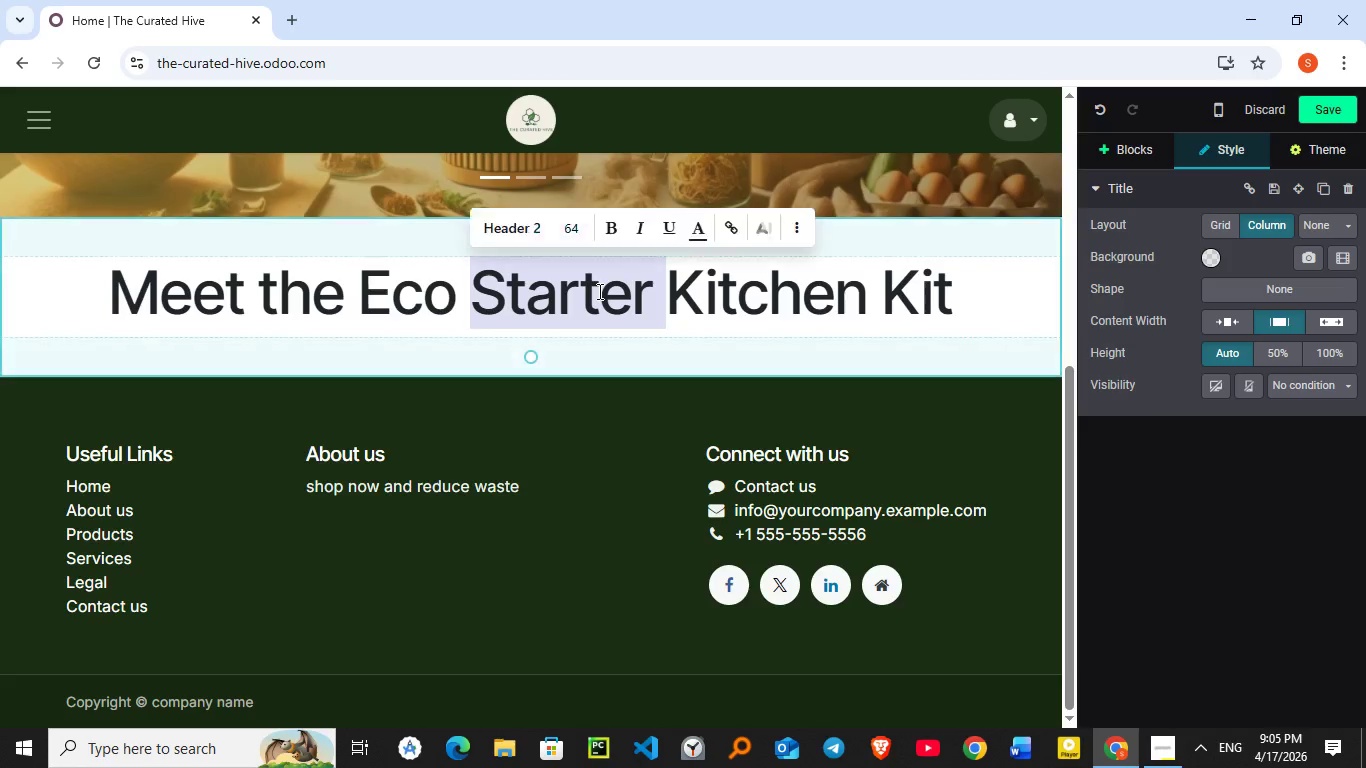 
triple_click([598, 291])
 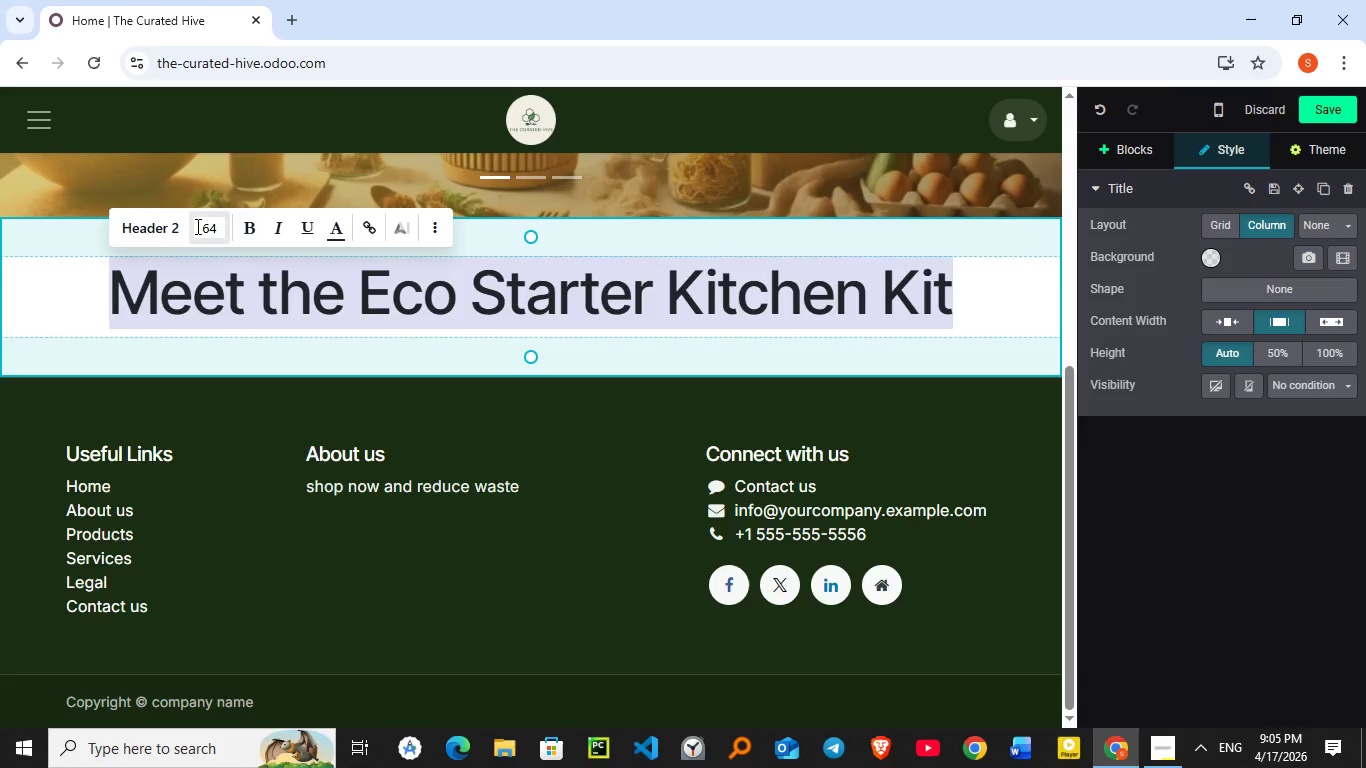 
left_click([206, 230])
 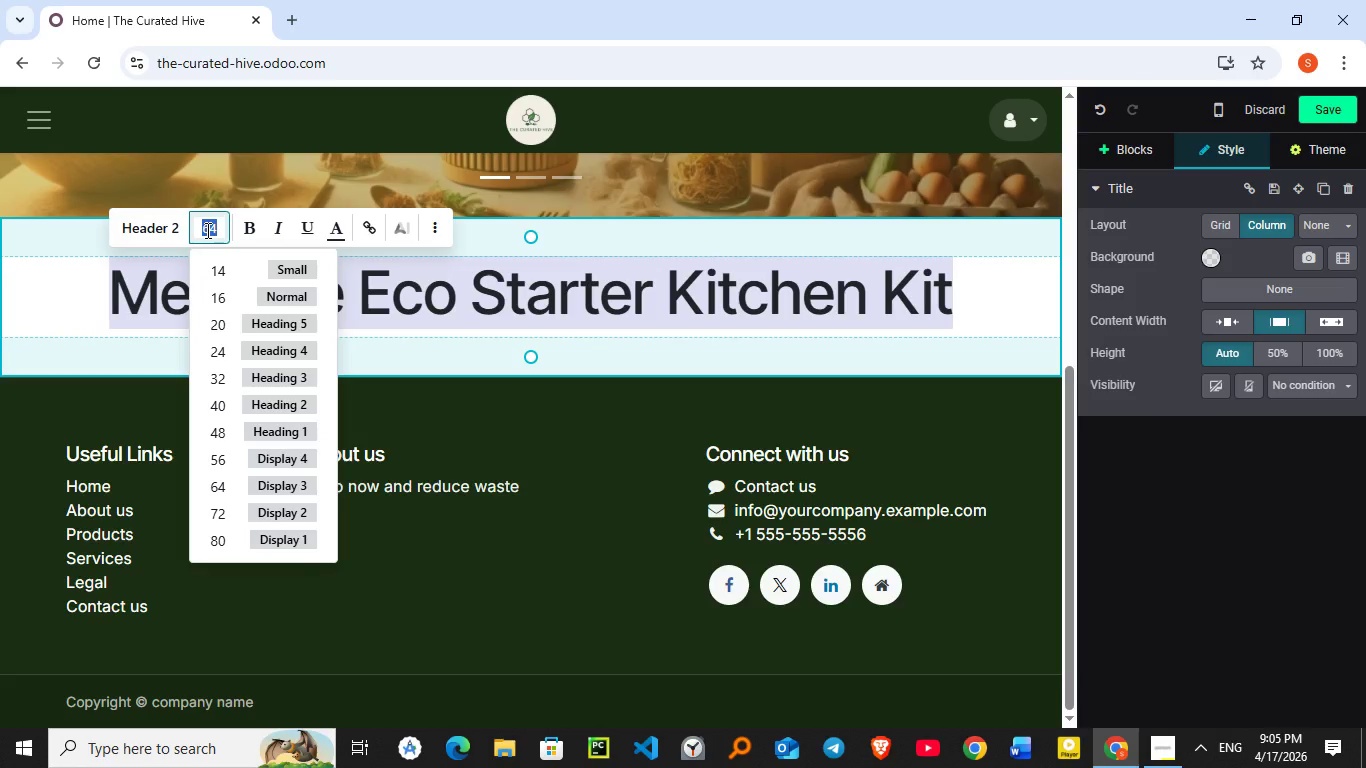 
key(Numpad4)
 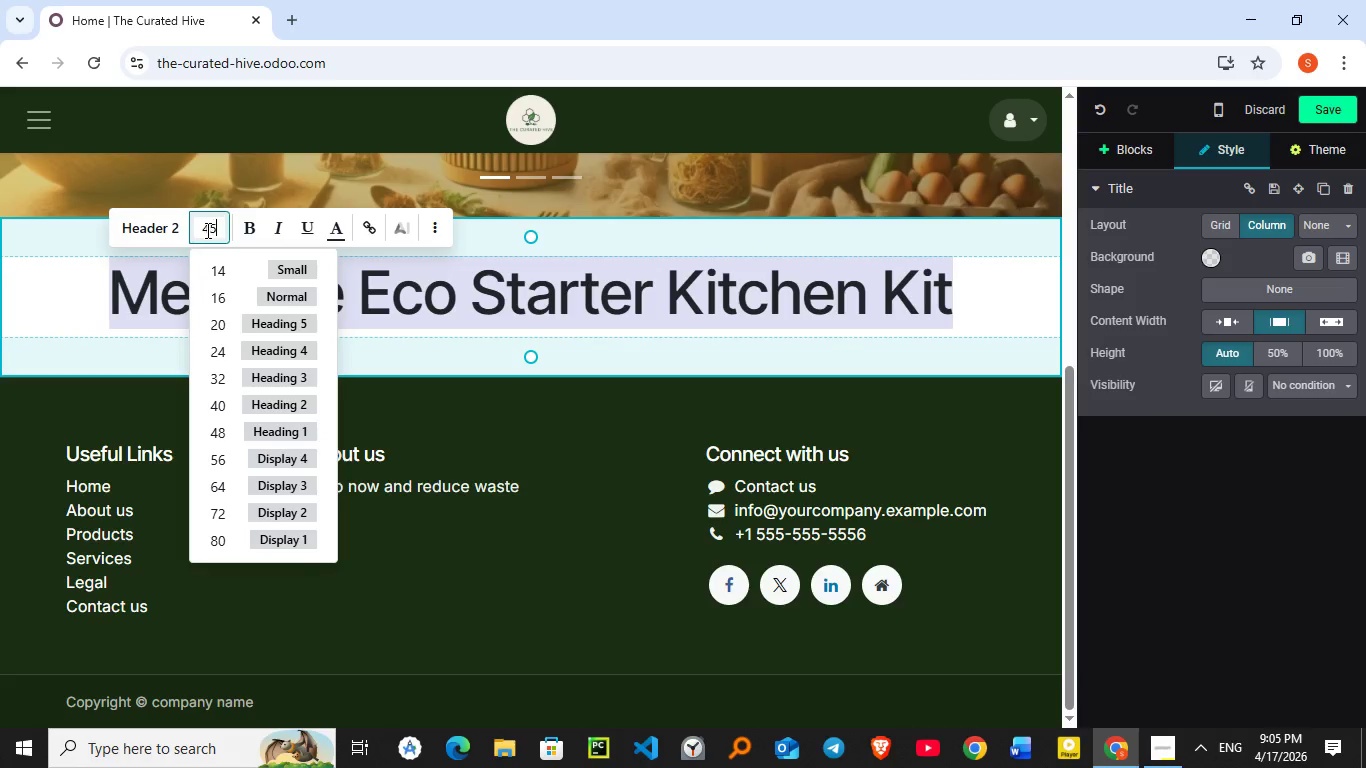 
key(Numpad5)
 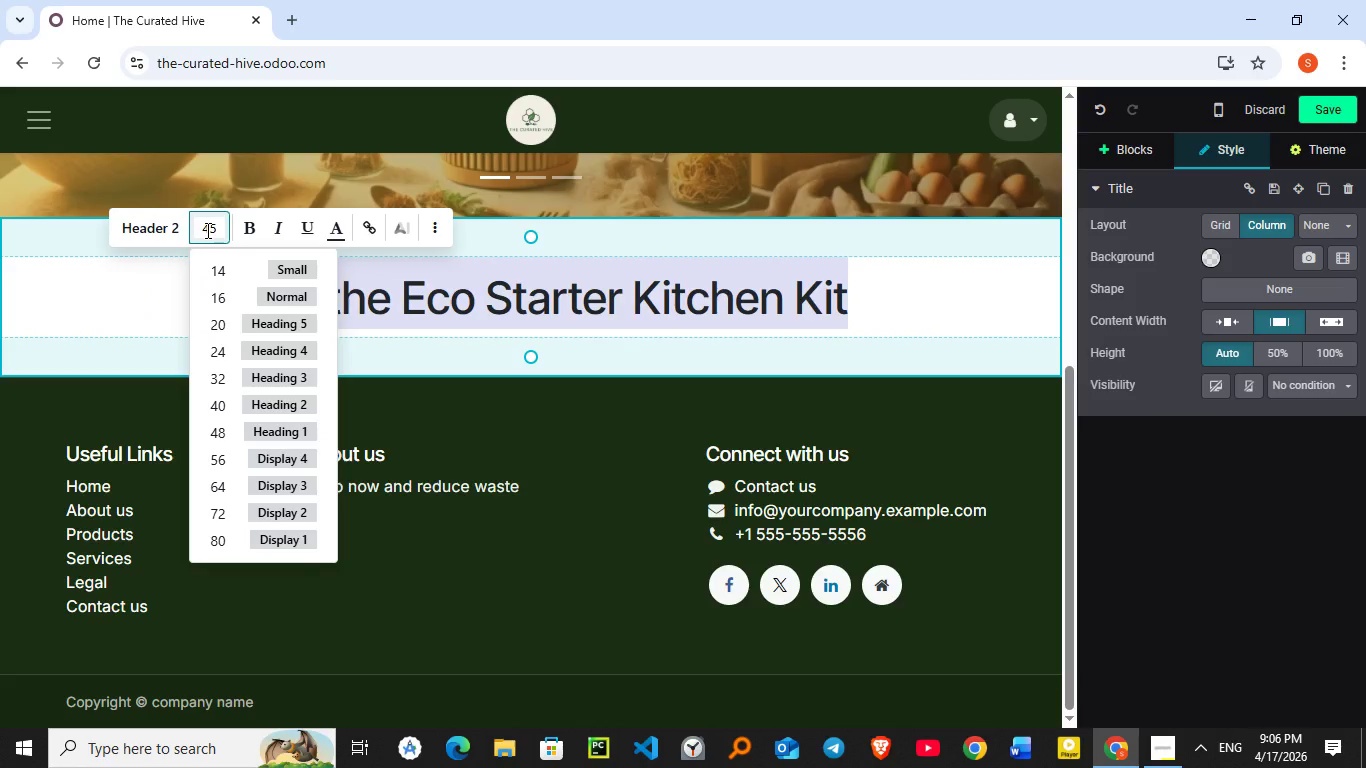 
key(Enter)
 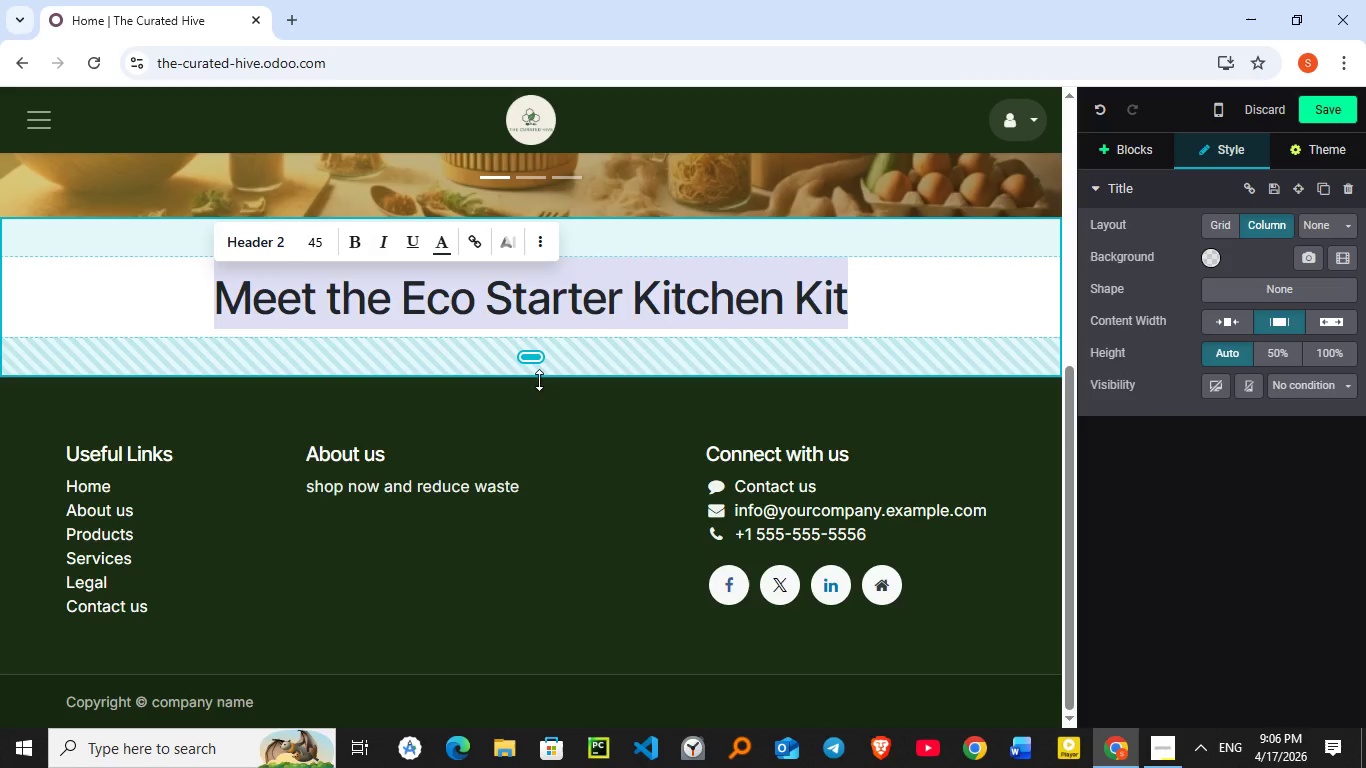 
left_click_drag(start_coordinate=[536, 362], to_coordinate=[539, 340])
 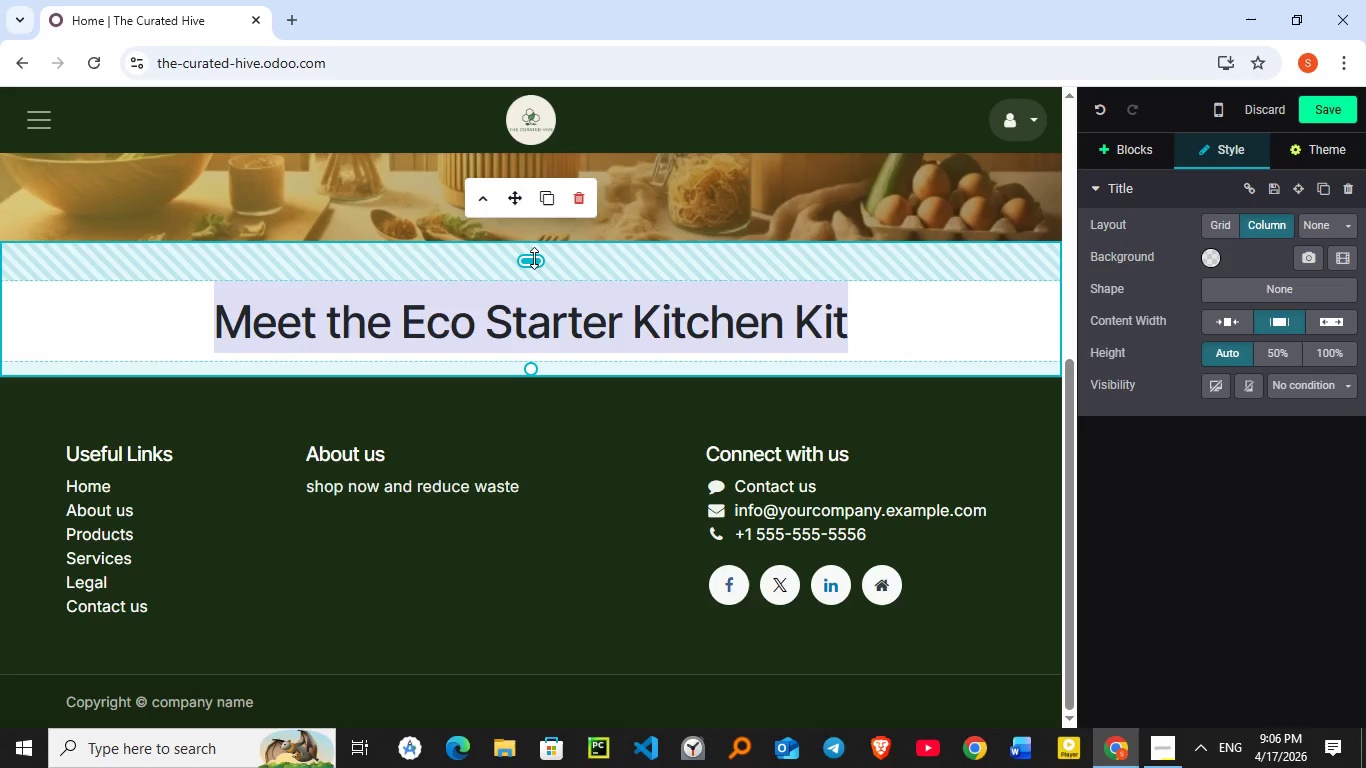 
left_click_drag(start_coordinate=[534, 258], to_coordinate=[538, 249])
 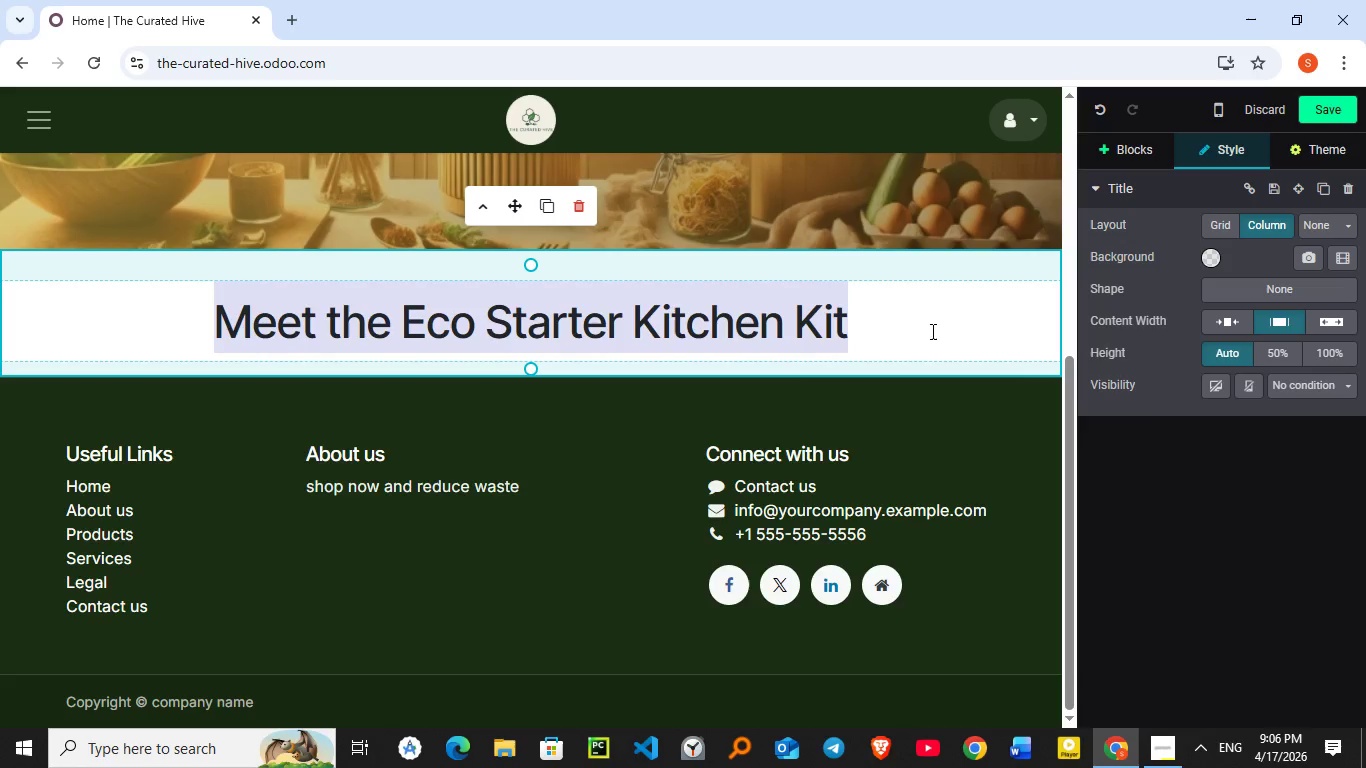 
left_click([933, 322])
 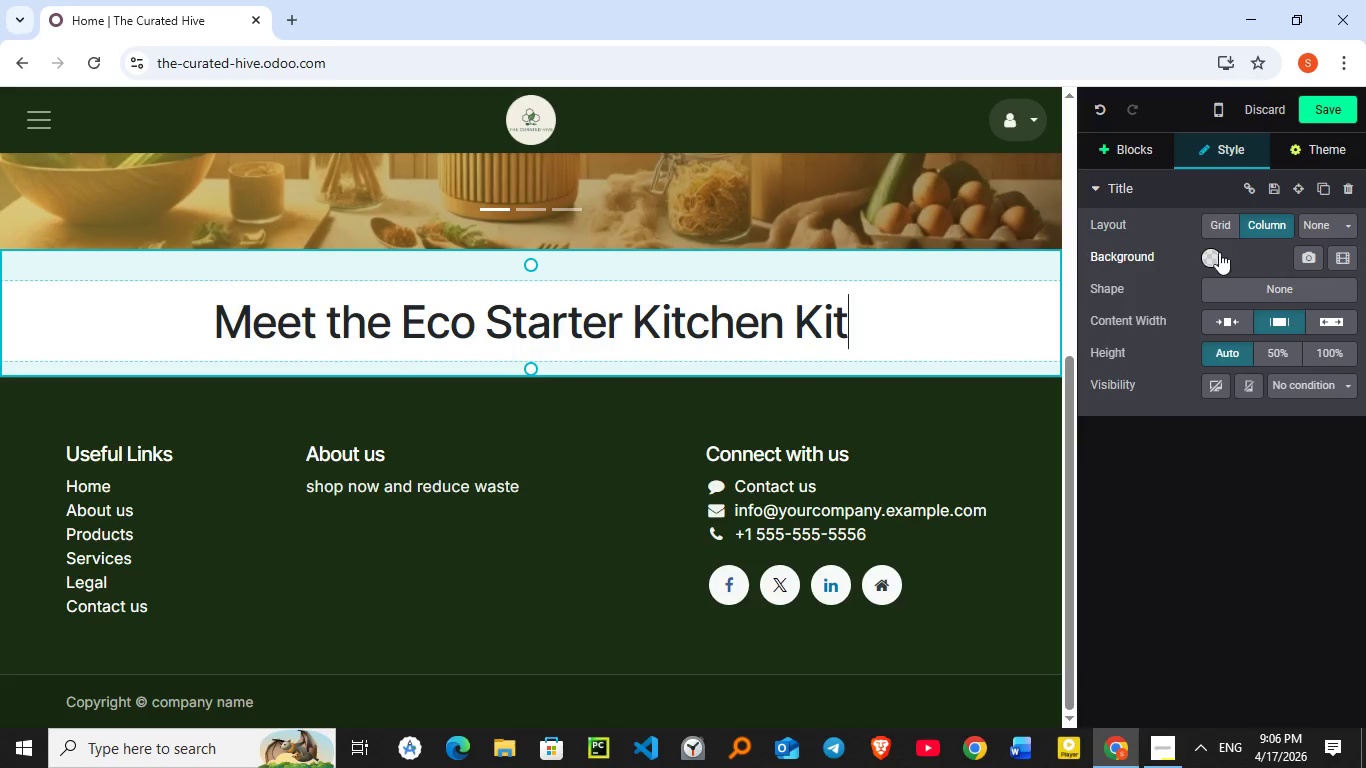 
wait(5.97)
 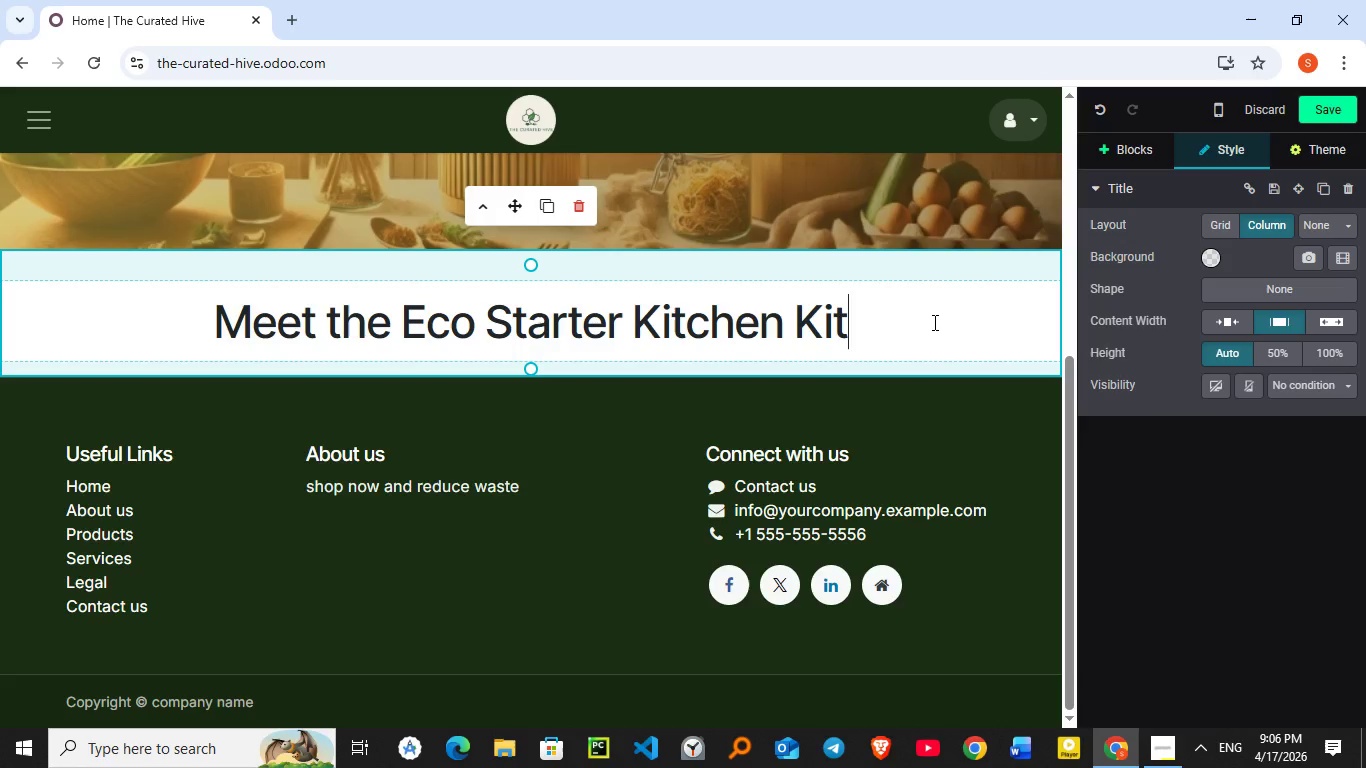 
left_click([1208, 258])
 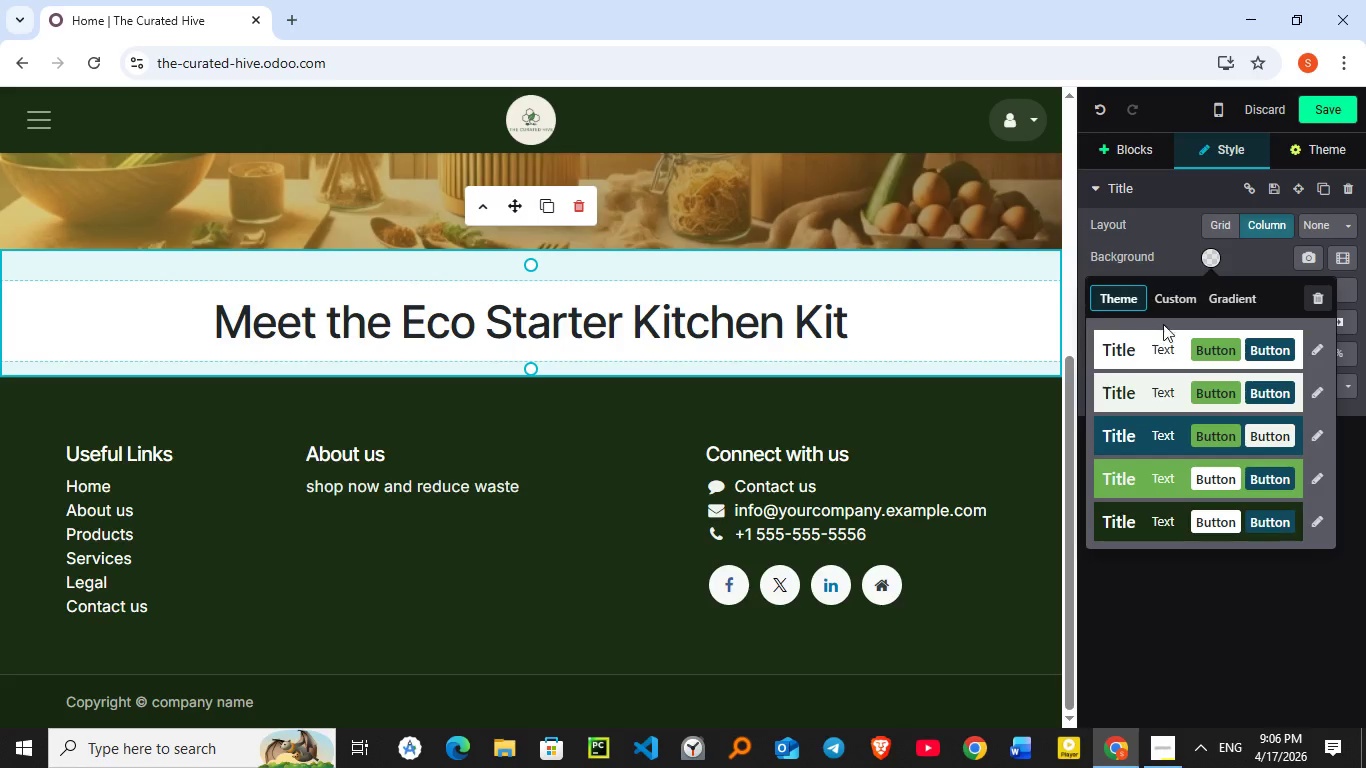 
left_click([1185, 296])
 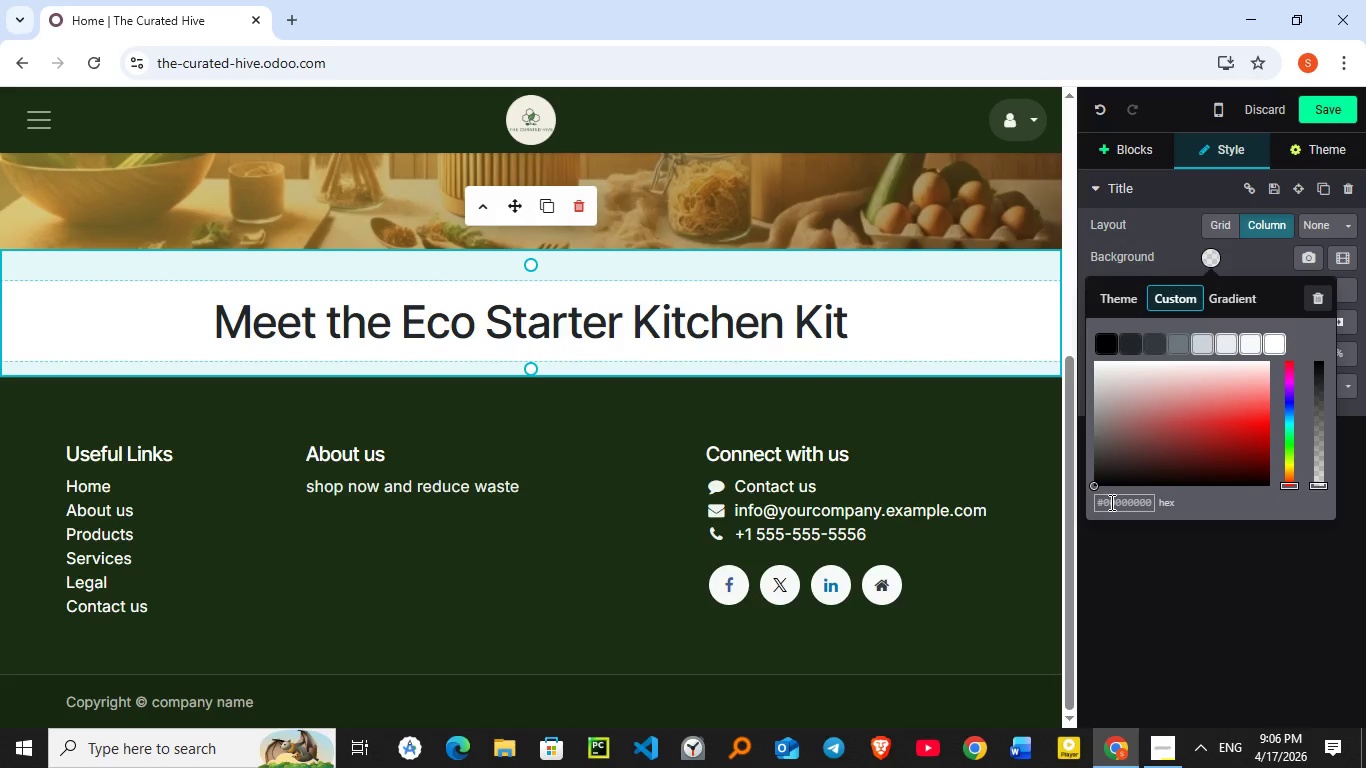 
double_click([1111, 494])
 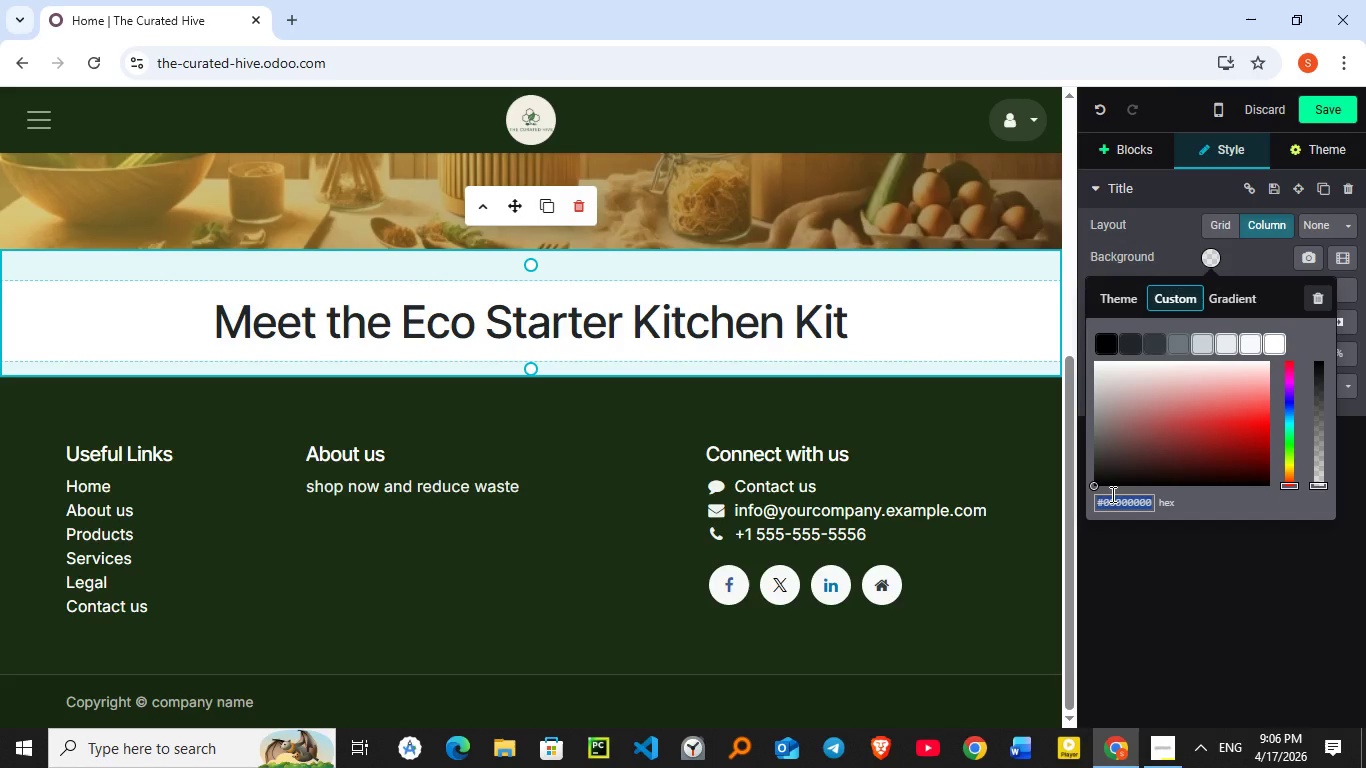 
key(Backspace)
type(#FFFDD0)
 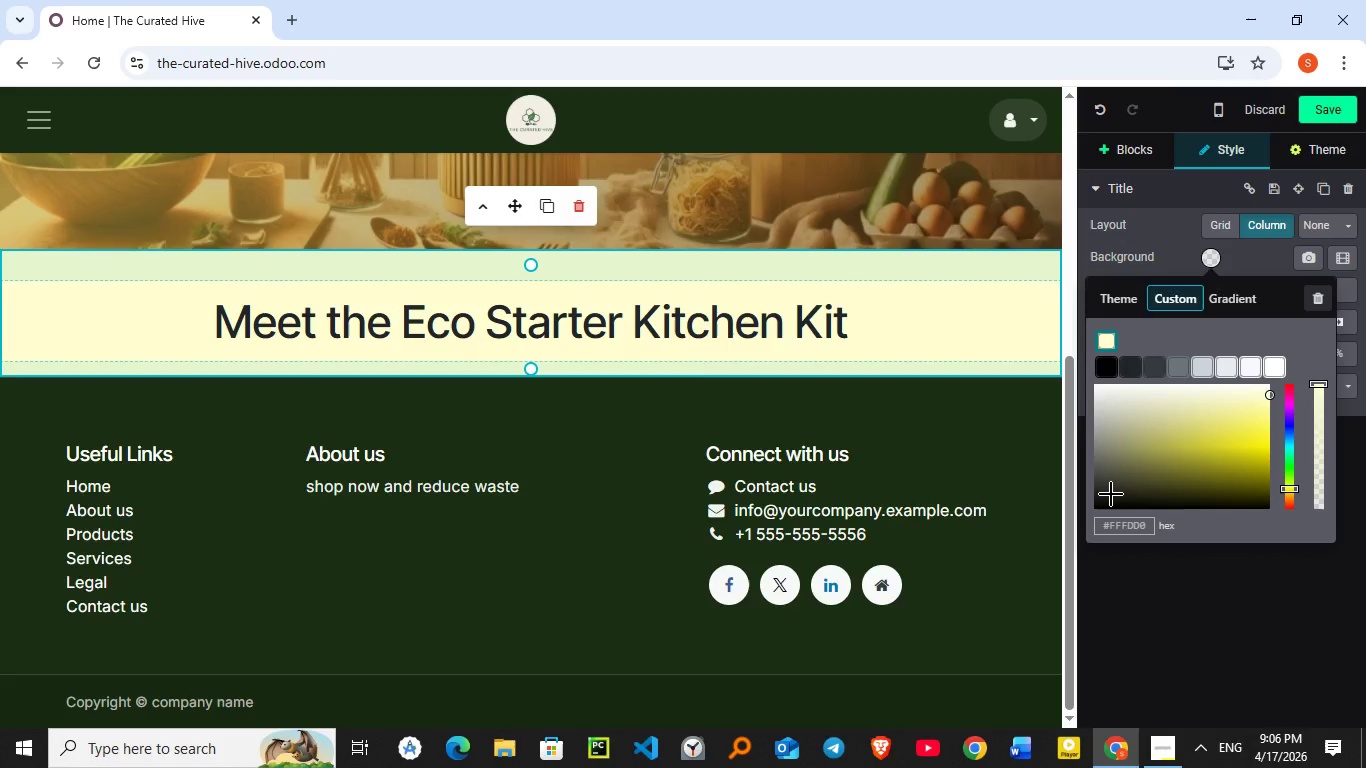 
left_click([1110, 334])
 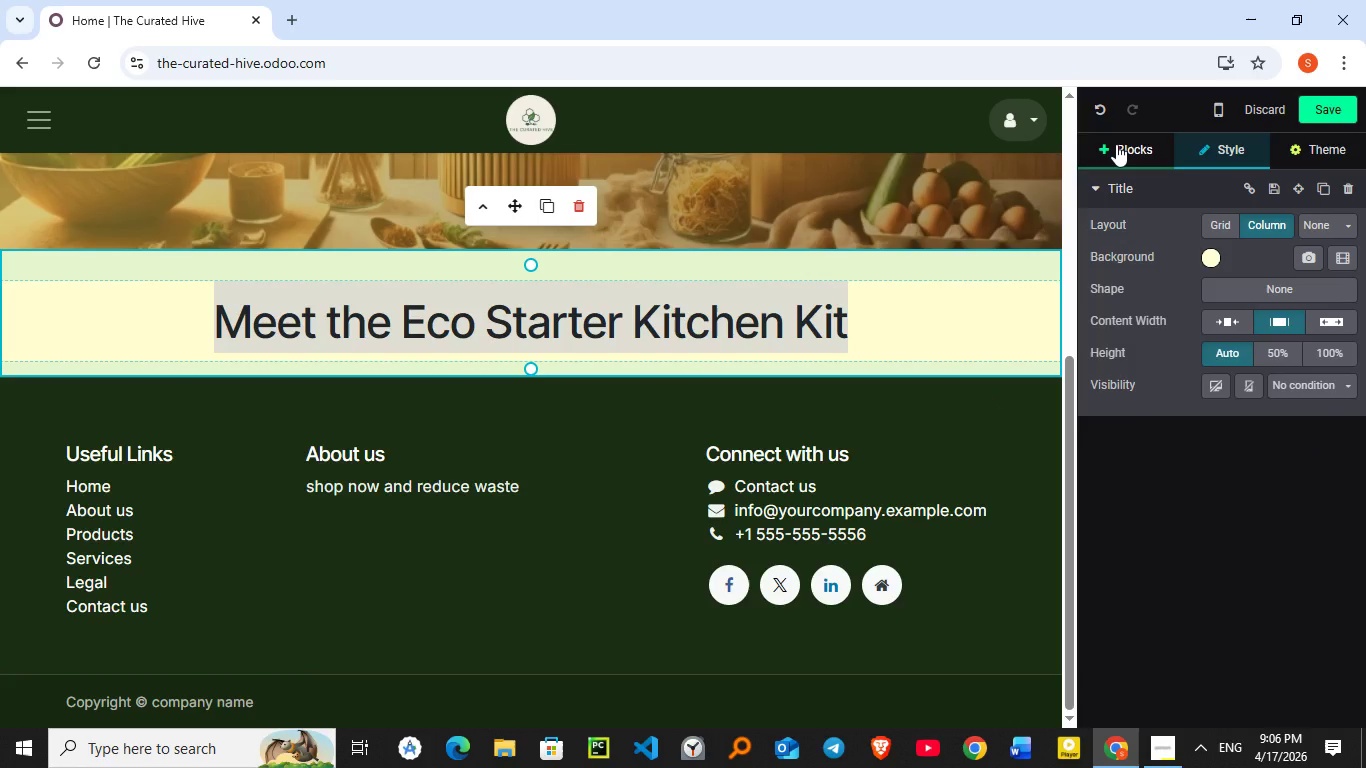 
wait(6.42)
 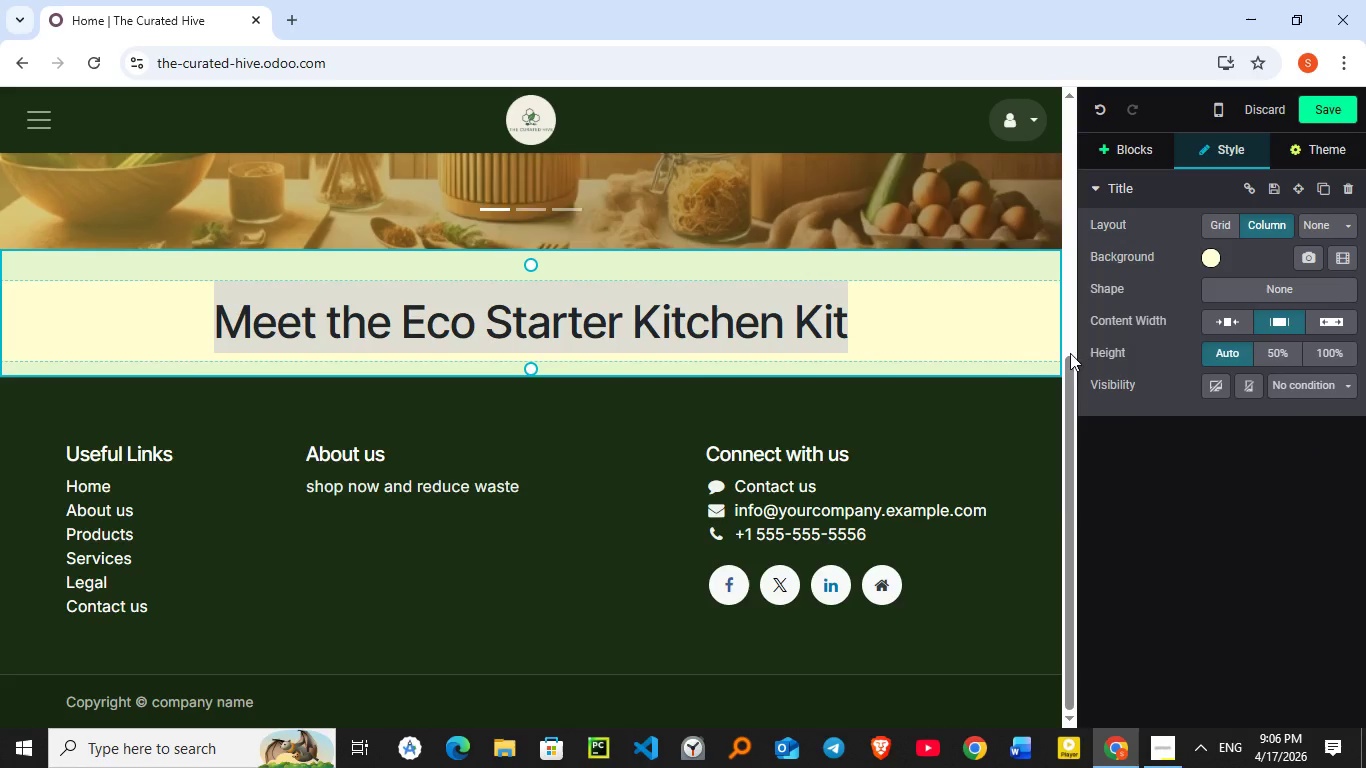 
left_click([1116, 144])
 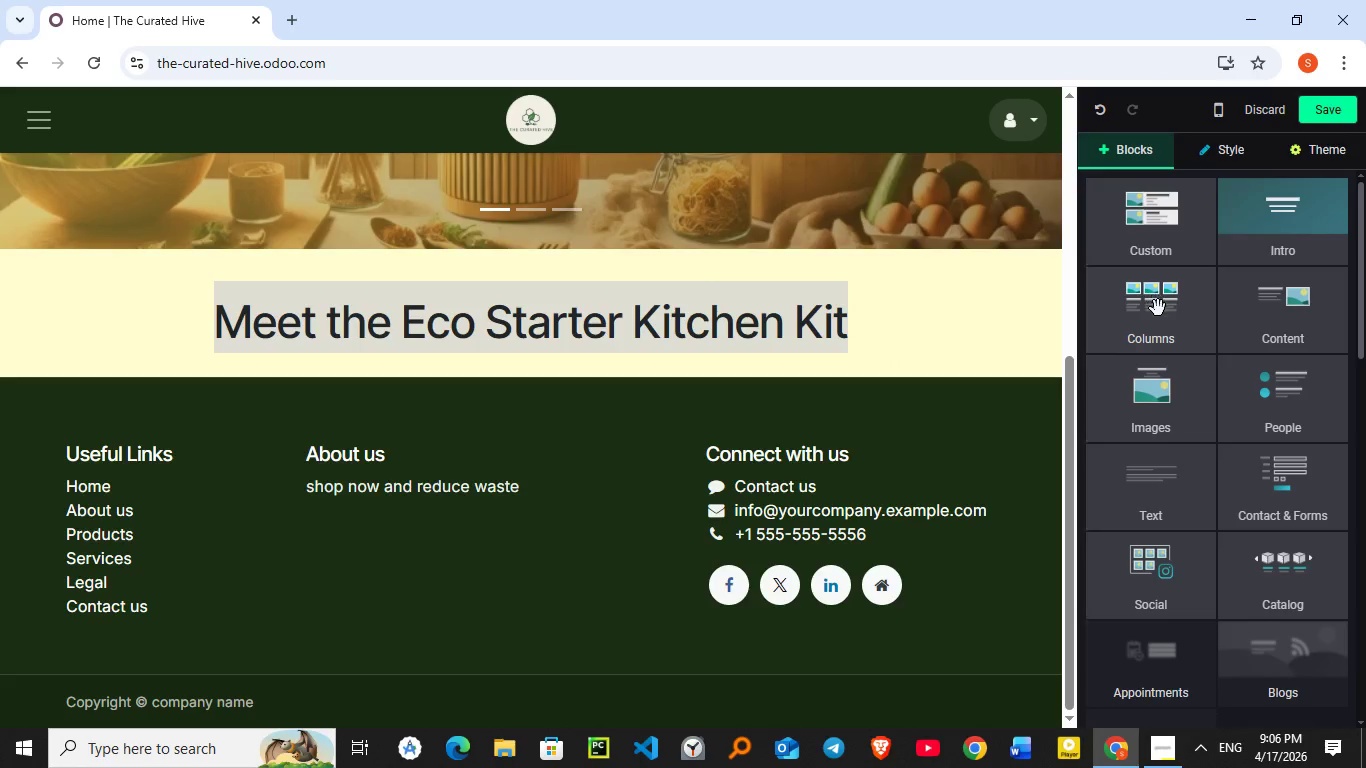 
left_click_drag(start_coordinate=[1159, 311], to_coordinate=[586, 395])
 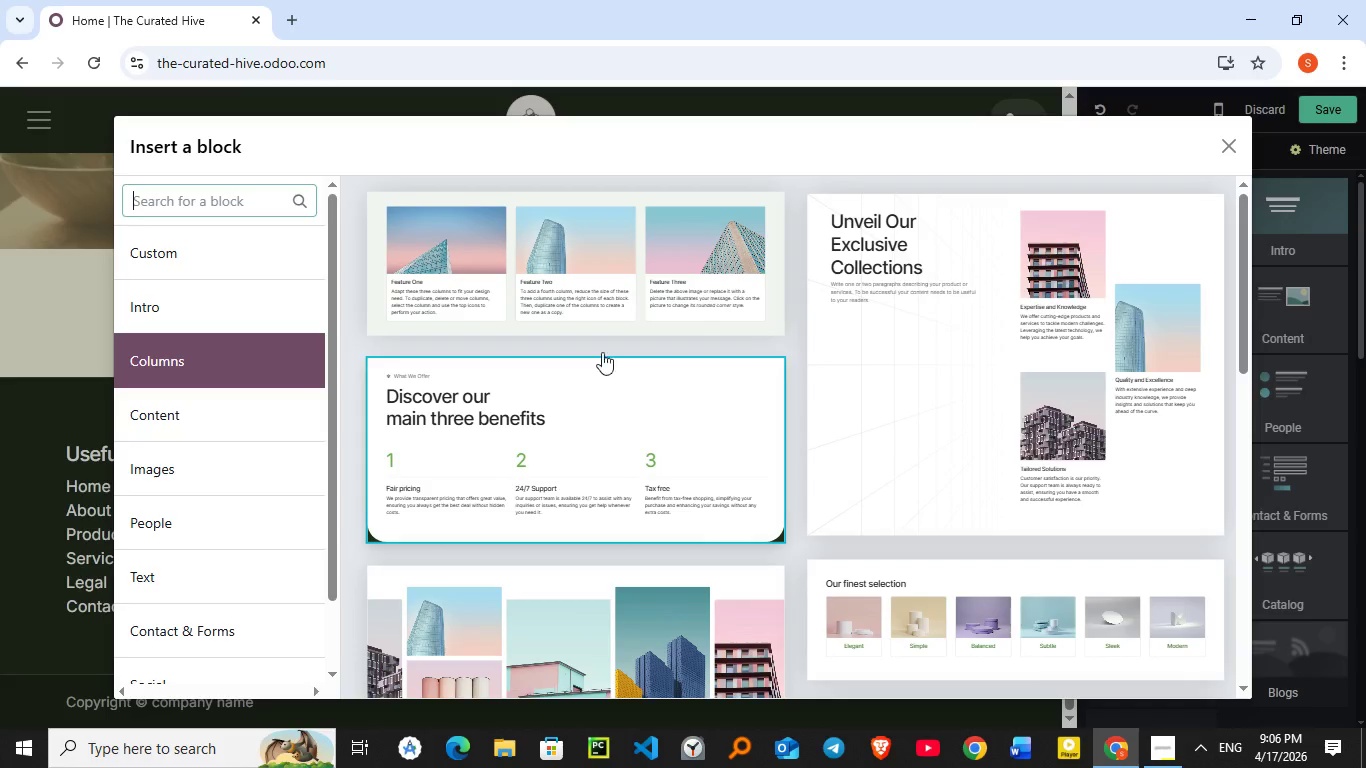 
left_click([658, 275])
 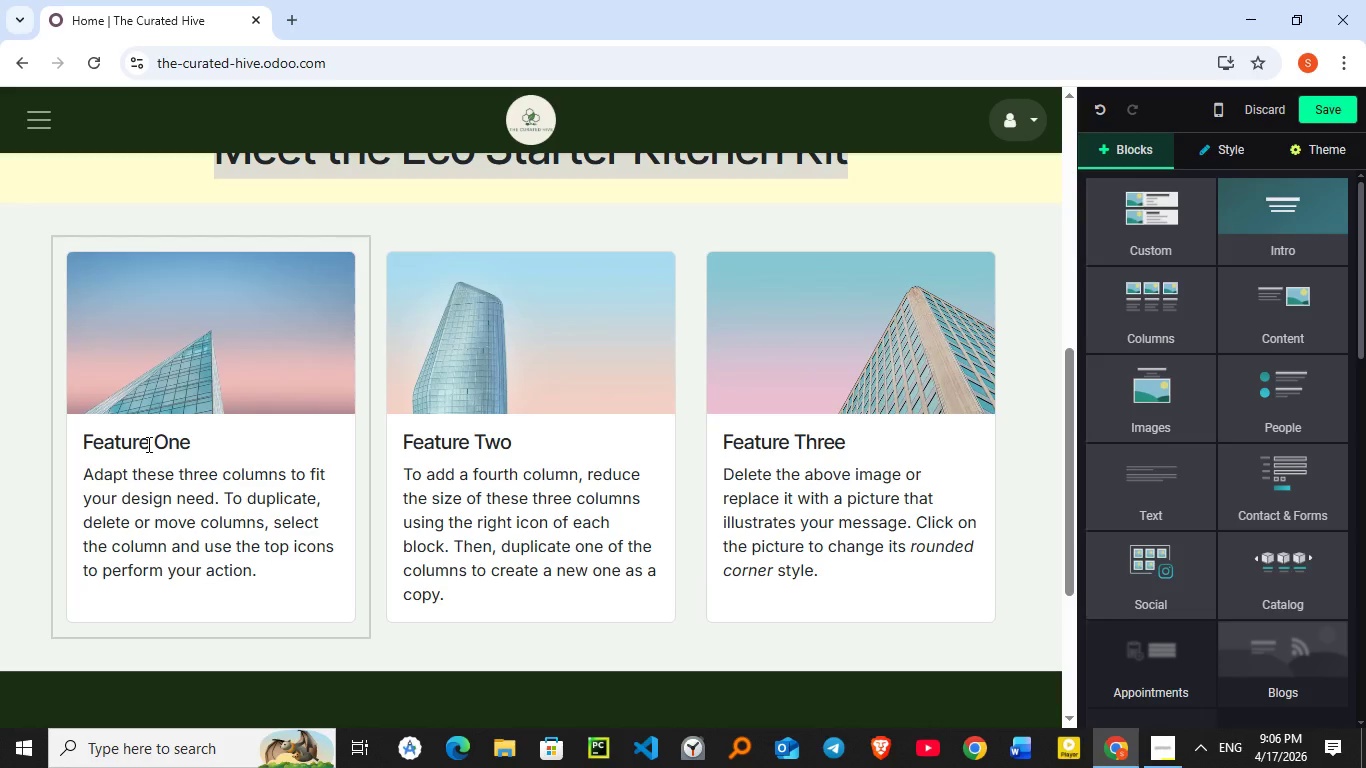 
double_click([147, 444])
 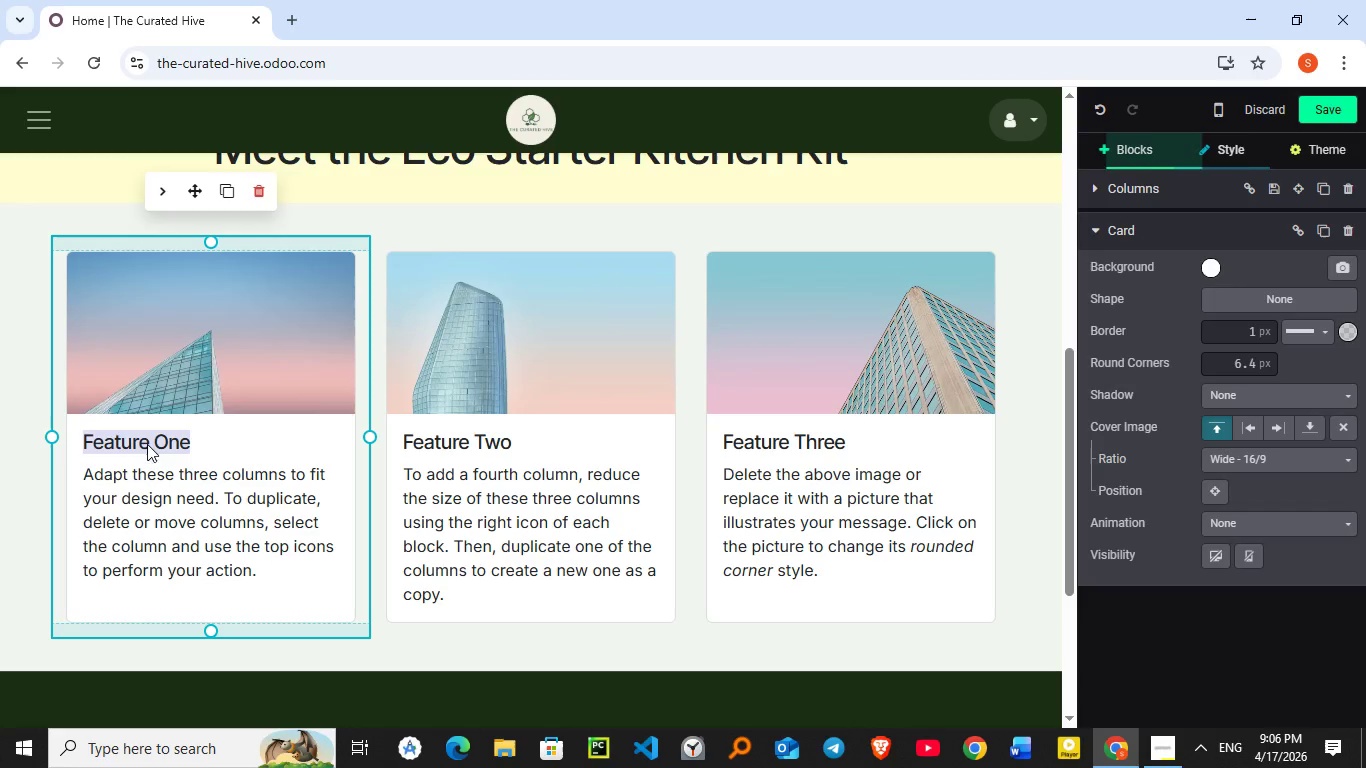 
triple_click([147, 444])
 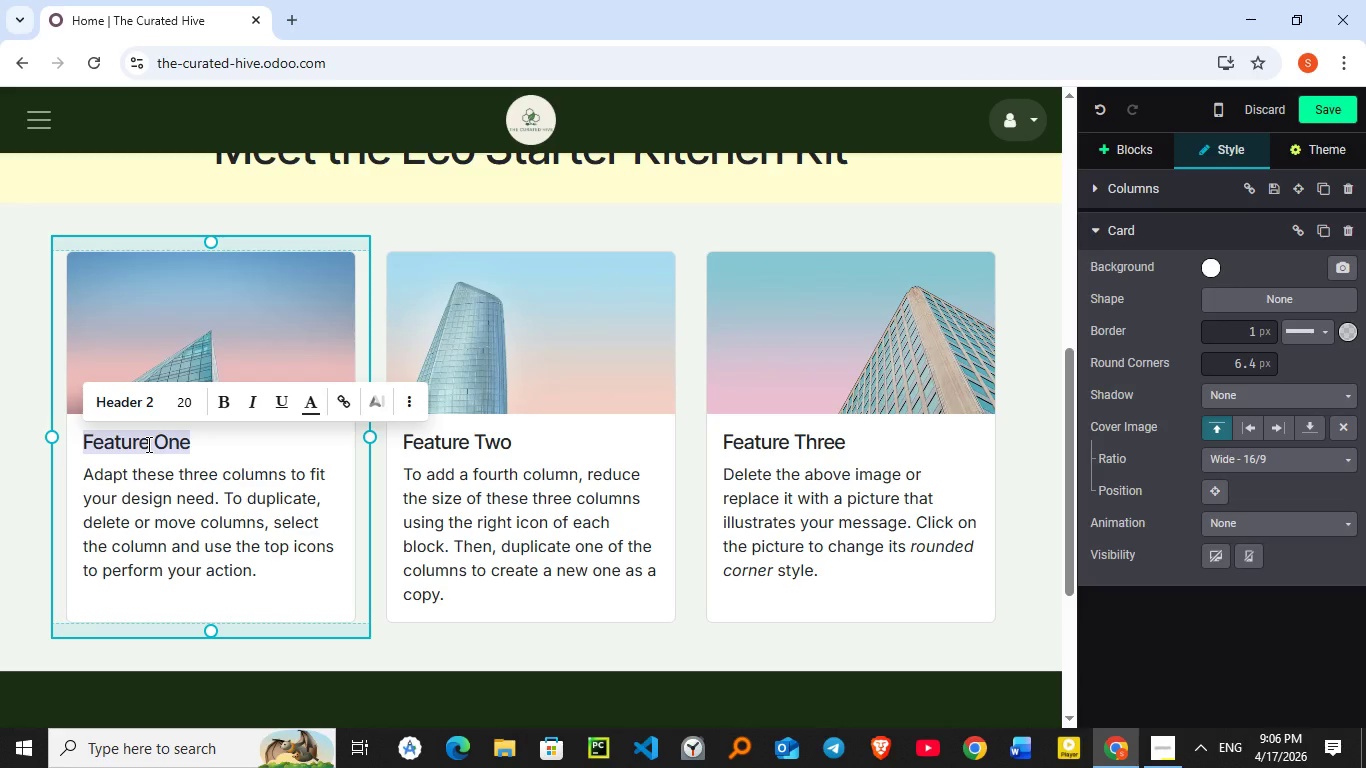 
wait(10.48)
 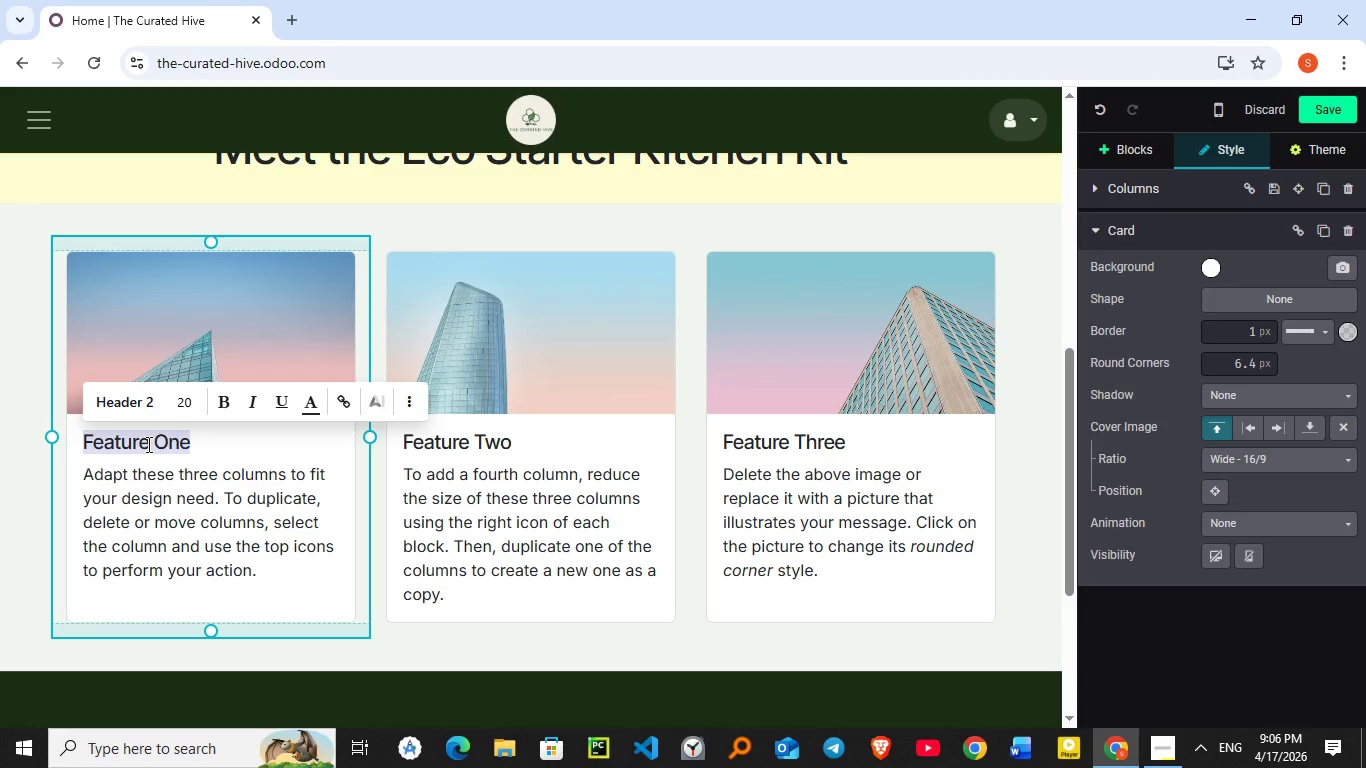 
type(Beeswax D)
key(Backspace)
type(Food Wraps)
 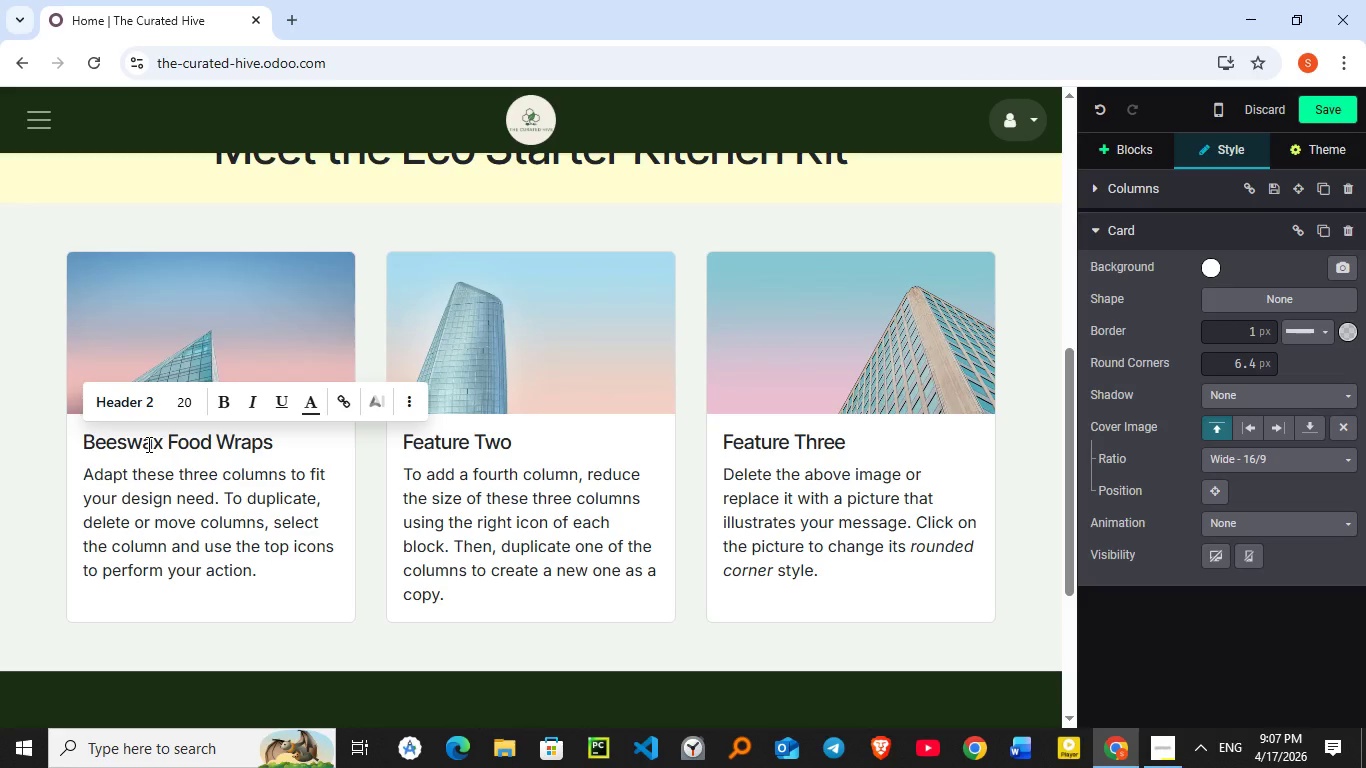 
double_click([193, 478])
 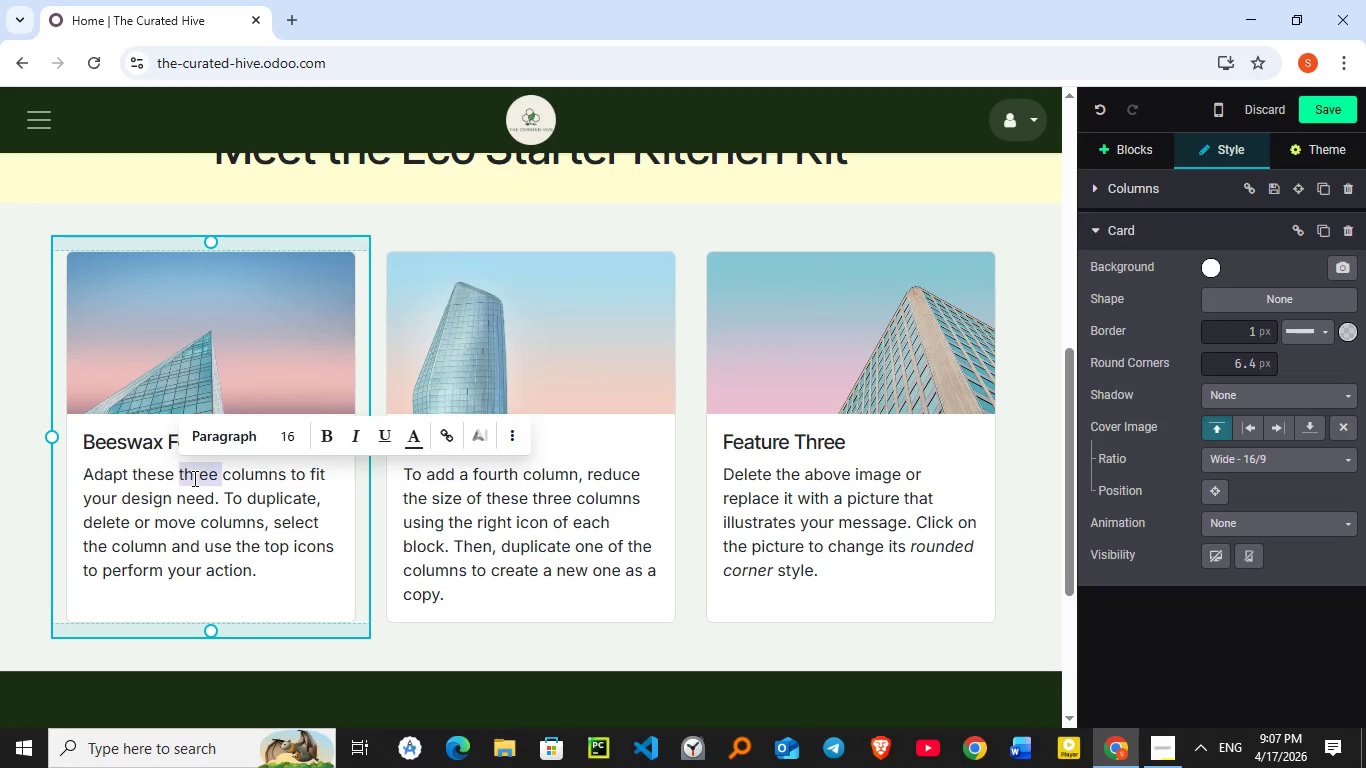 
triple_click([193, 478])
 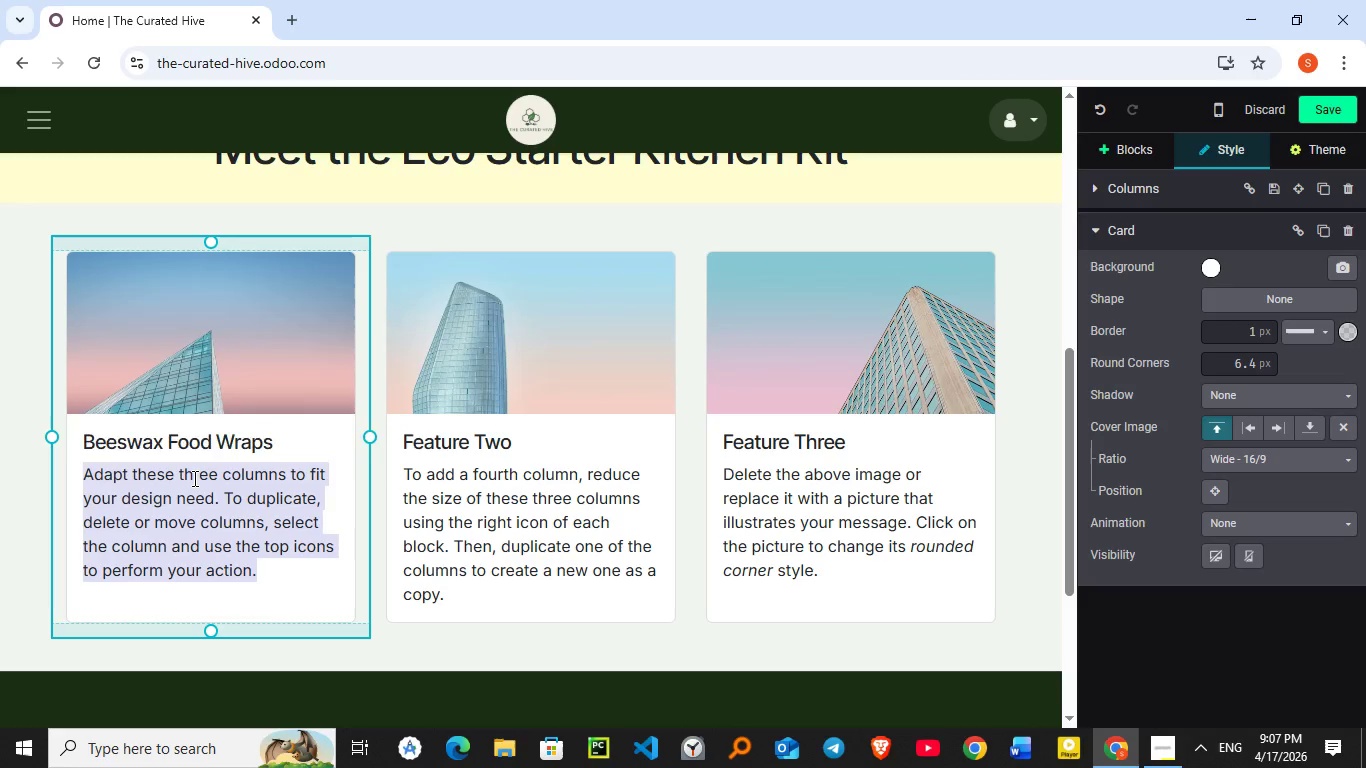 
triple_click([193, 478])
 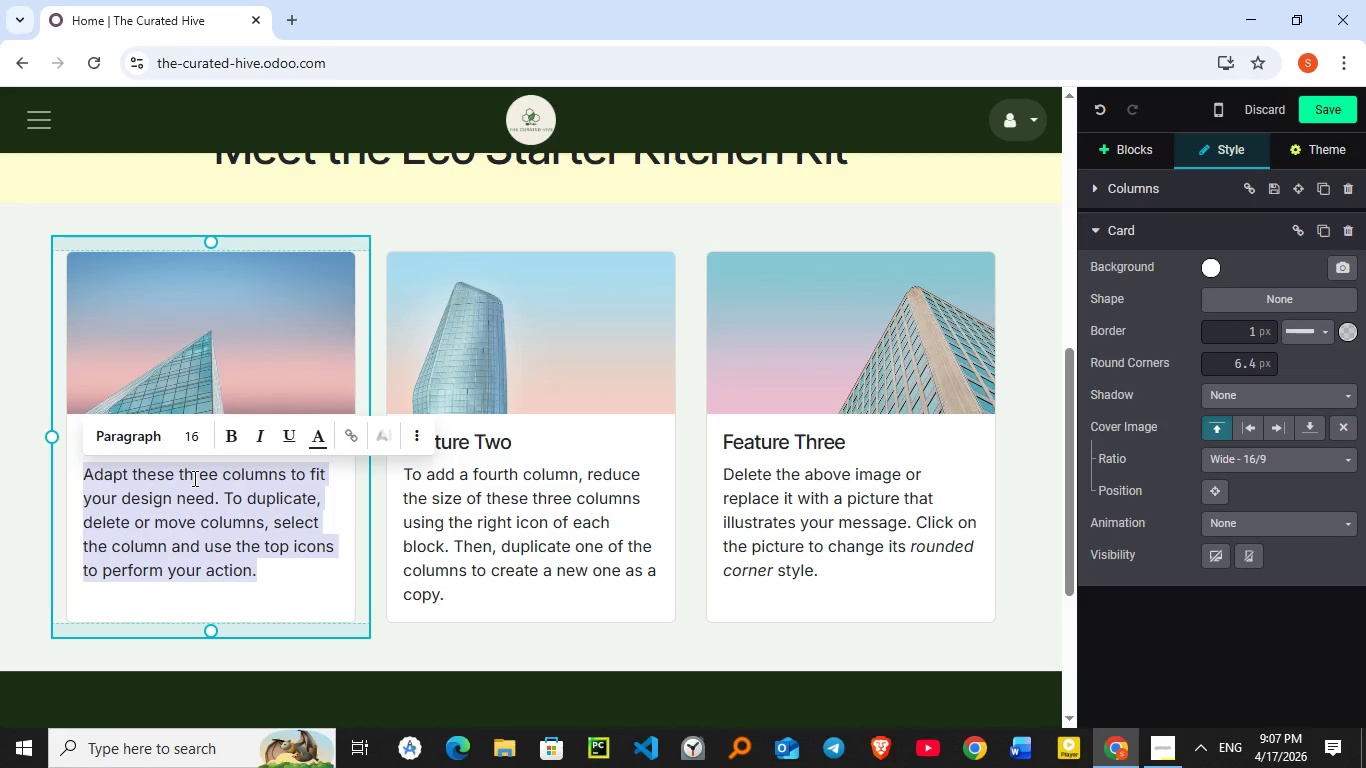 
type(Are)
key(Backspace)
key(Backspace)
type( R)
key(Backspace)
type(reusable, na)
 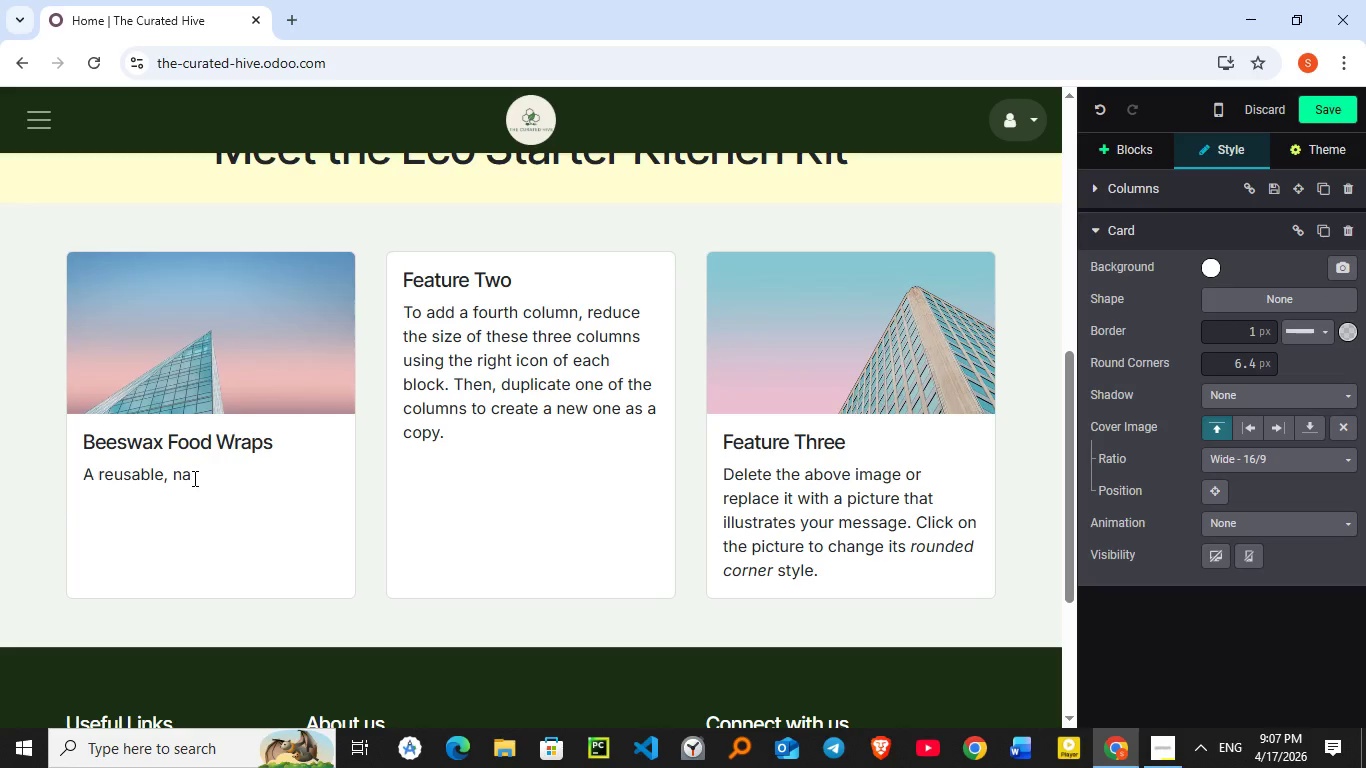 
wait(7.0)
 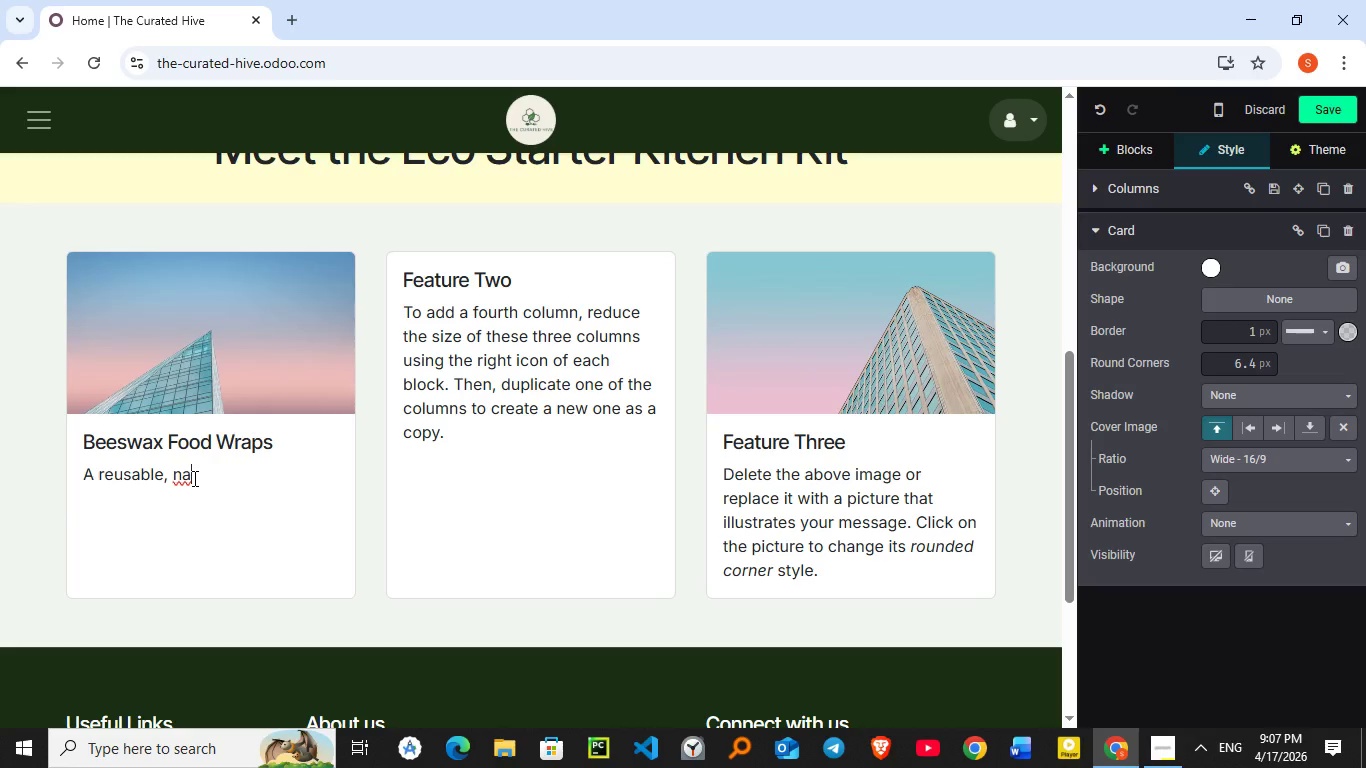 
type(tural la)
key(Backspace)
key(Backspace)
type(alternative to plastic wrap. Keeps food fresh while reducing waste.)
 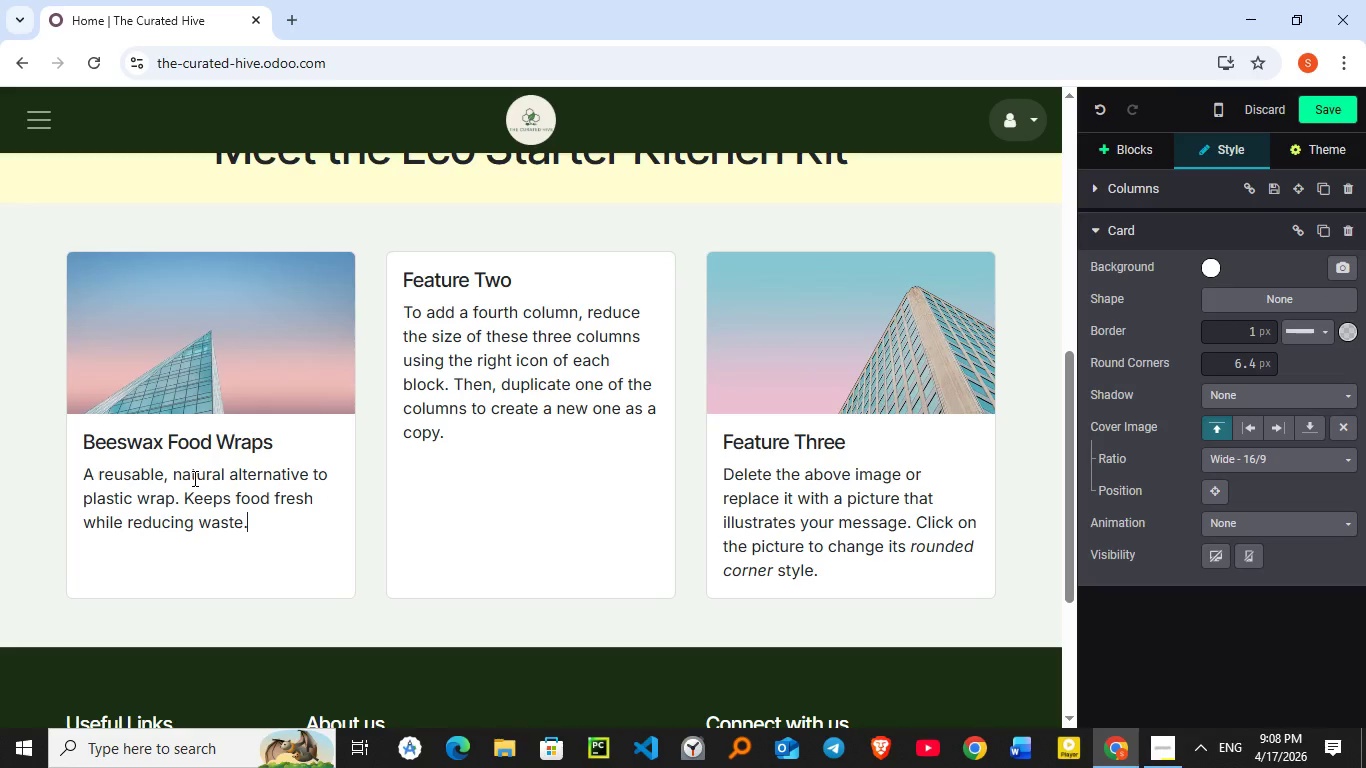 
key(Enter)
 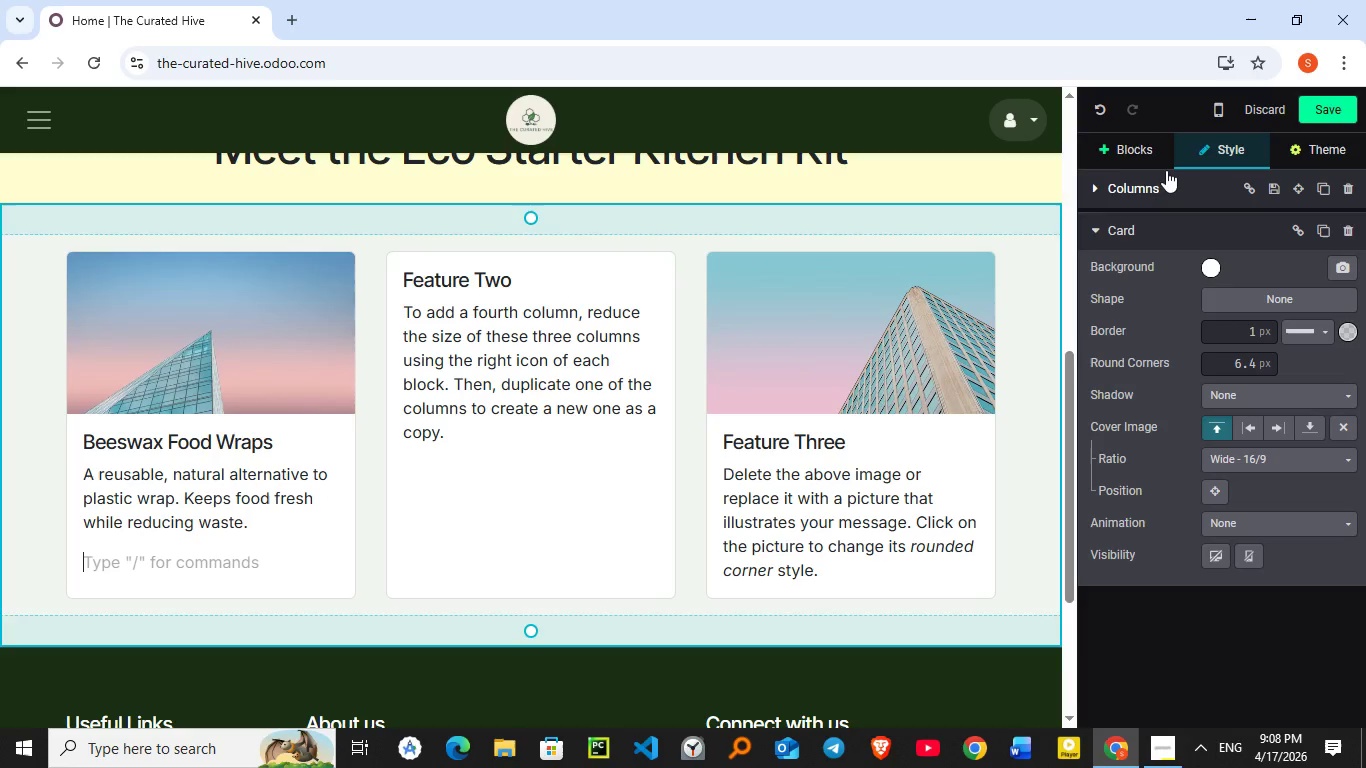 
left_click([1146, 151])
 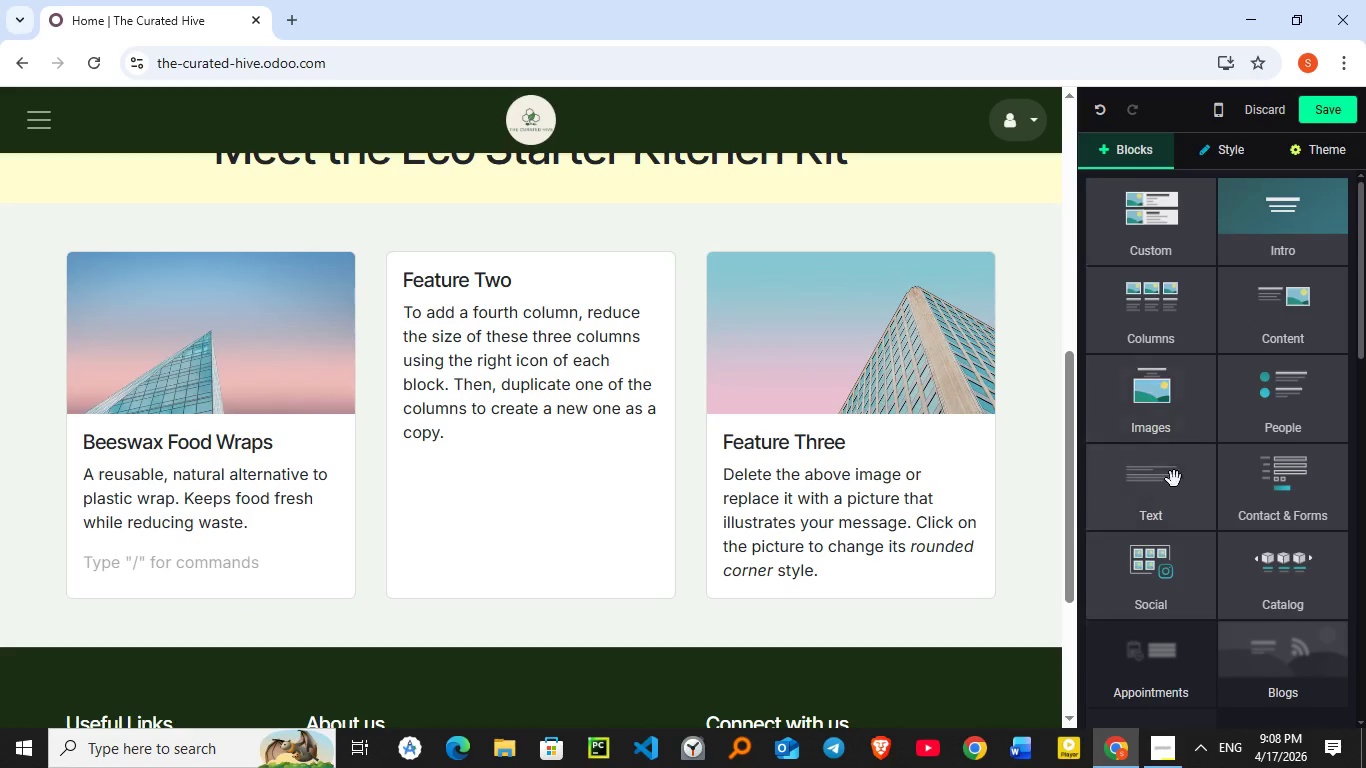 
scroll: coordinate [1191, 467], scroll_direction: down, amount: 4.0
 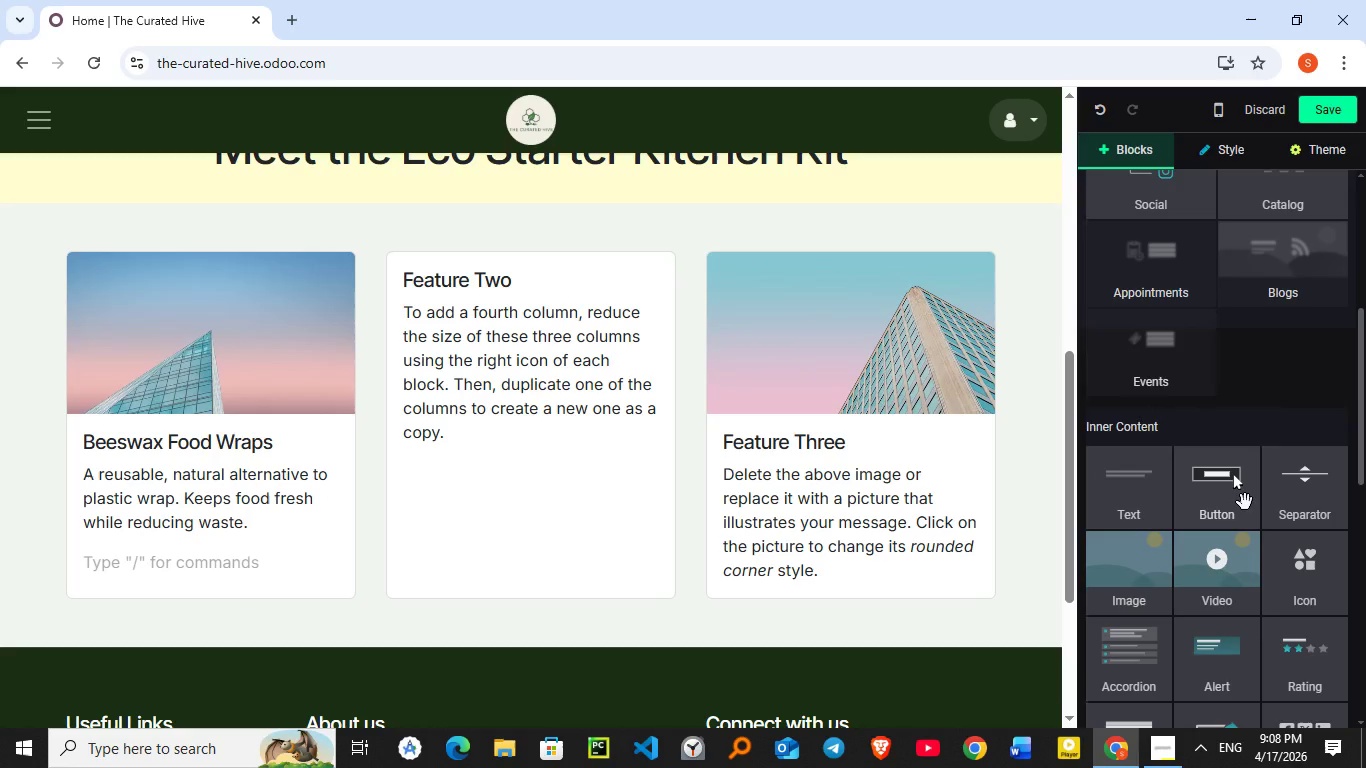 
left_click_drag(start_coordinate=[1245, 502], to_coordinate=[167, 566])
 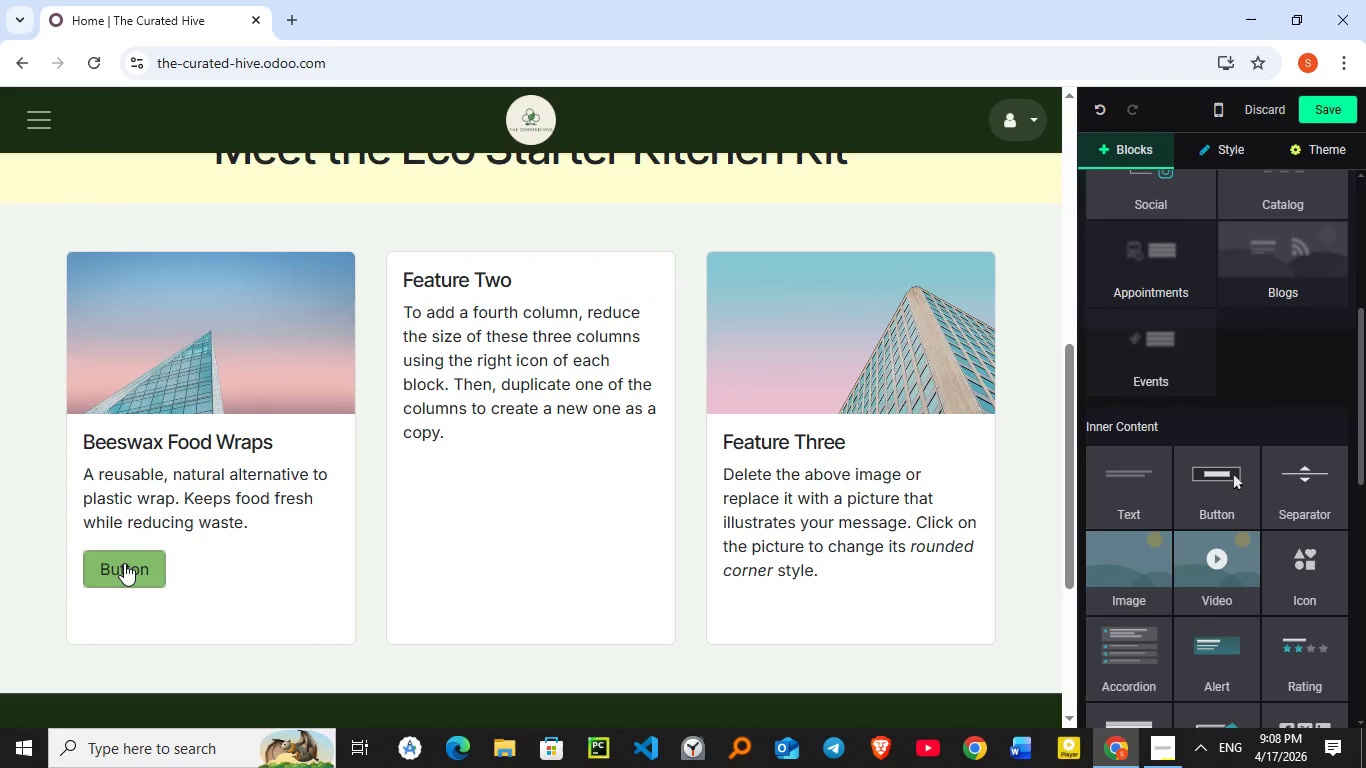 
double_click([124, 563])
 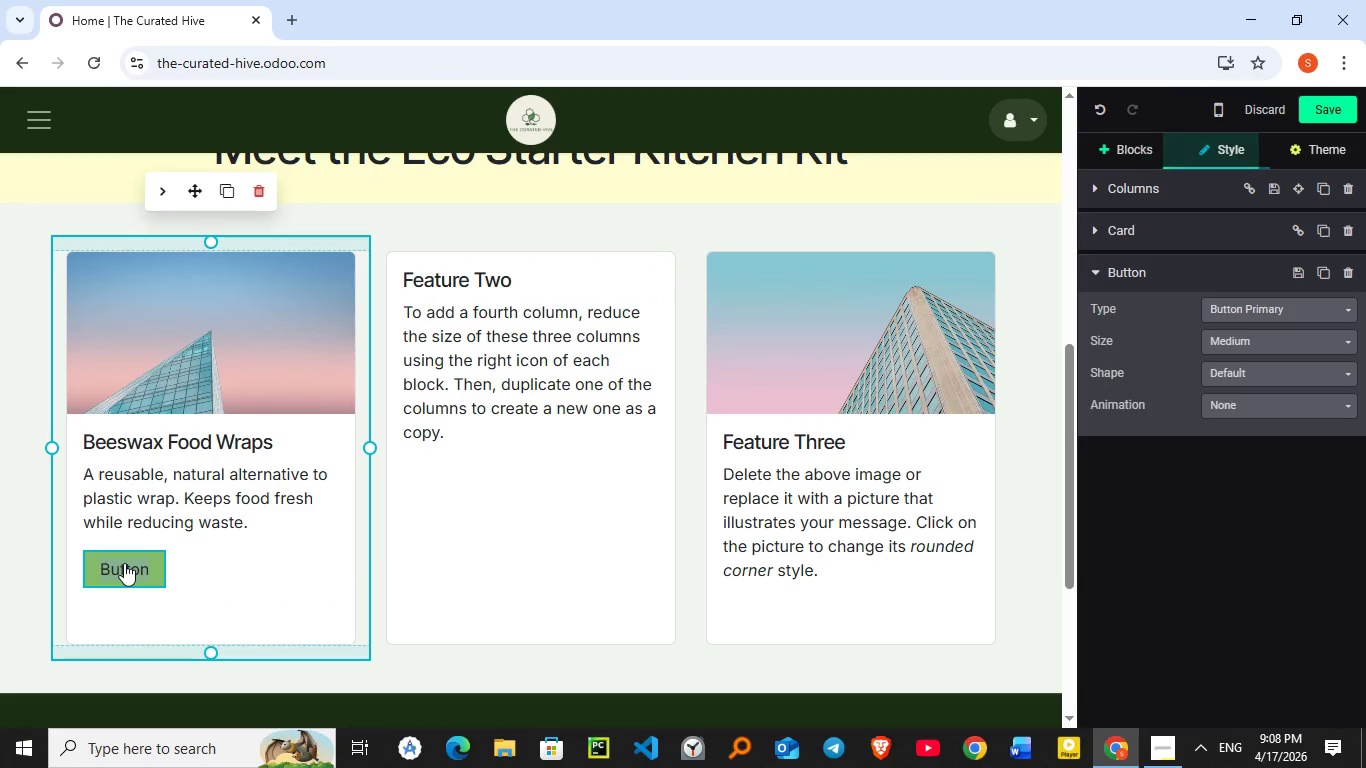 
triple_click([124, 563])
 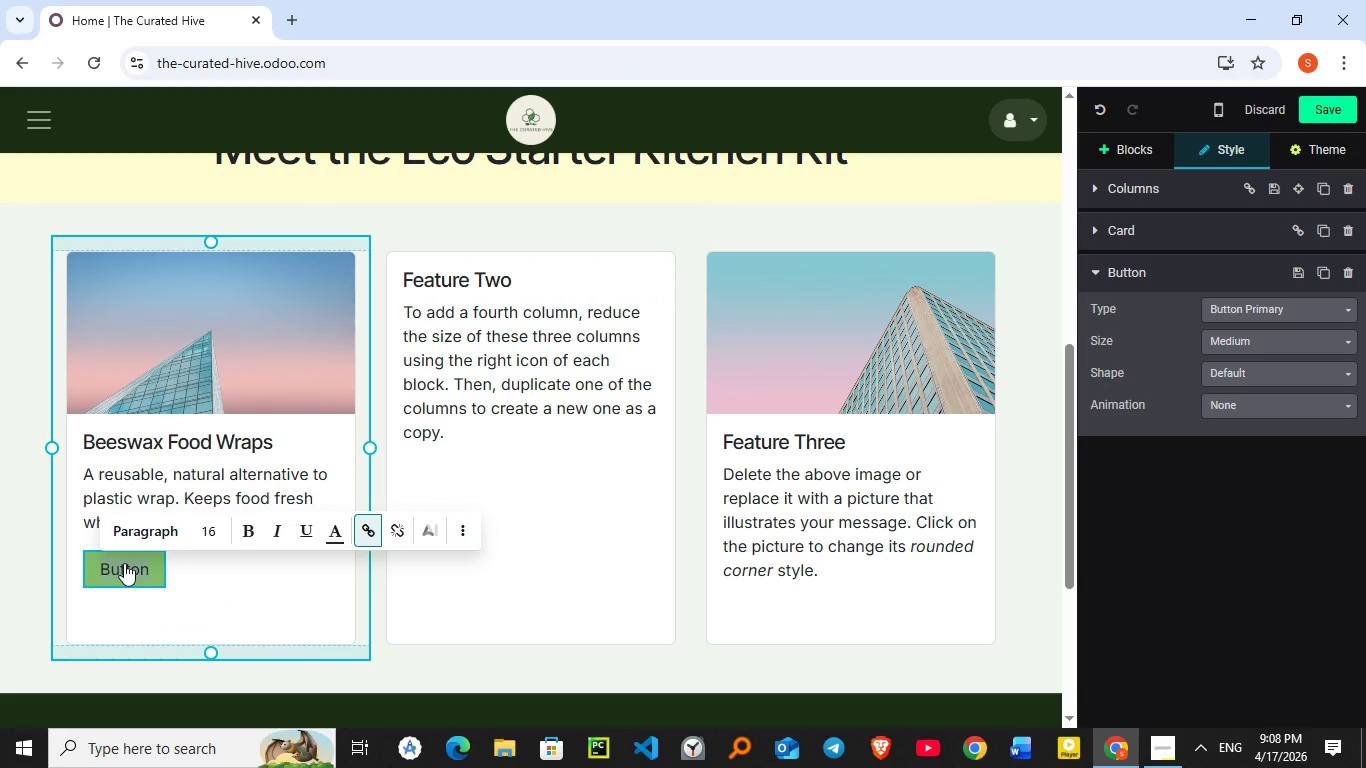 
wait(5.66)
 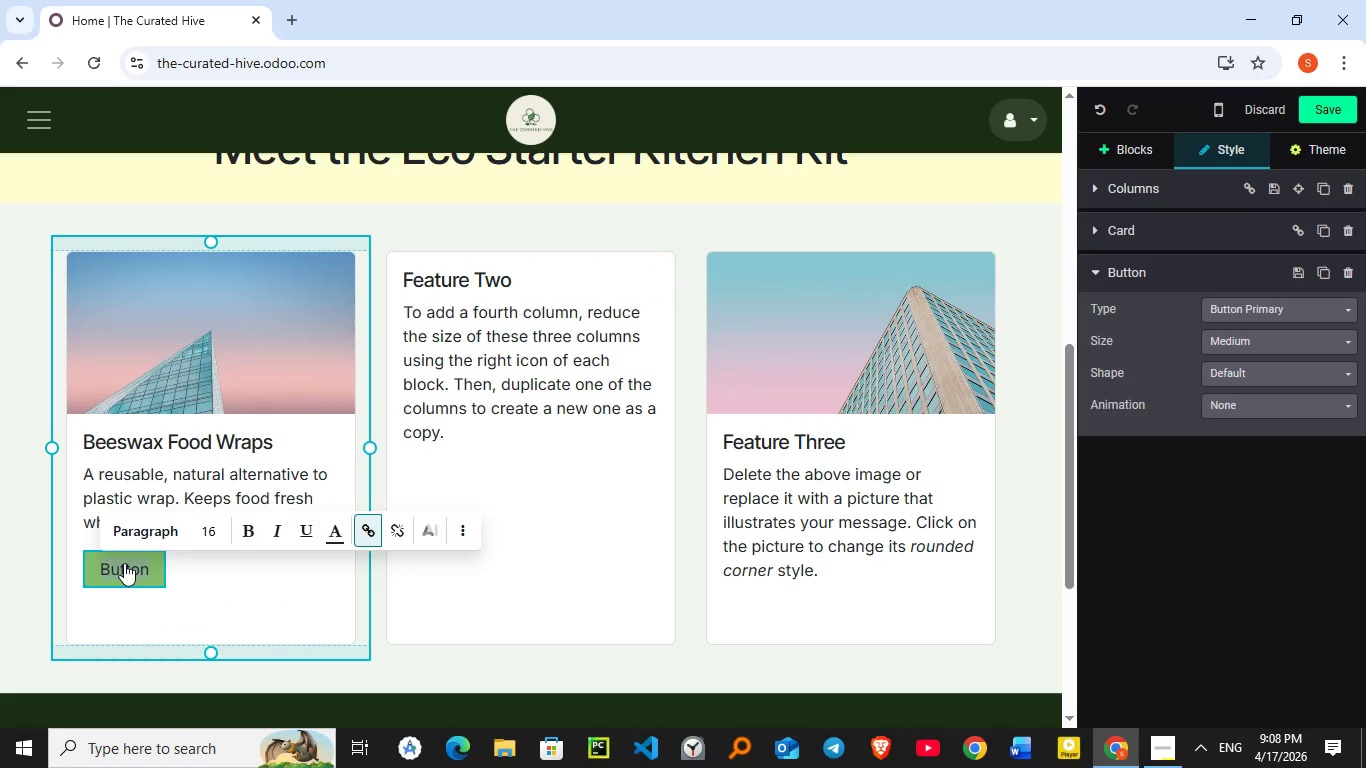 
type(Buy Now)
 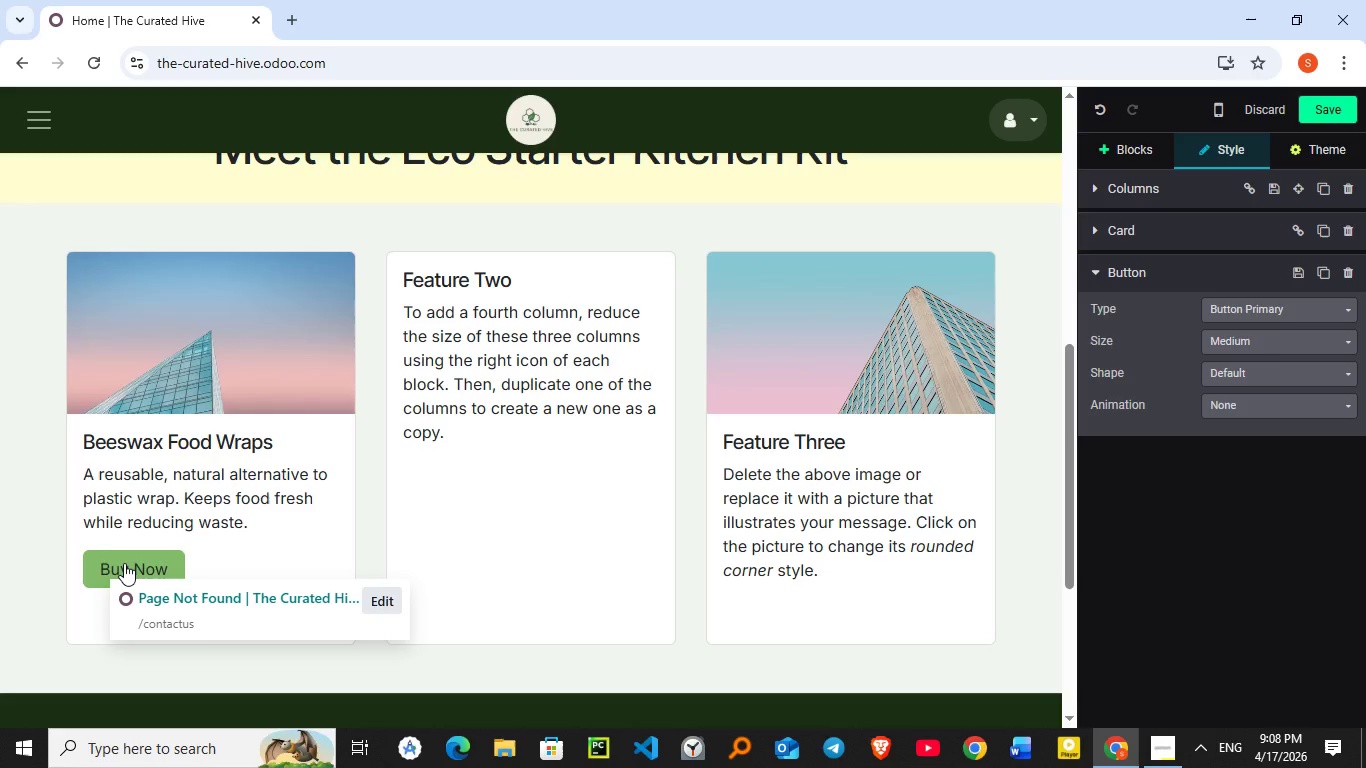 
left_click([381, 601])
 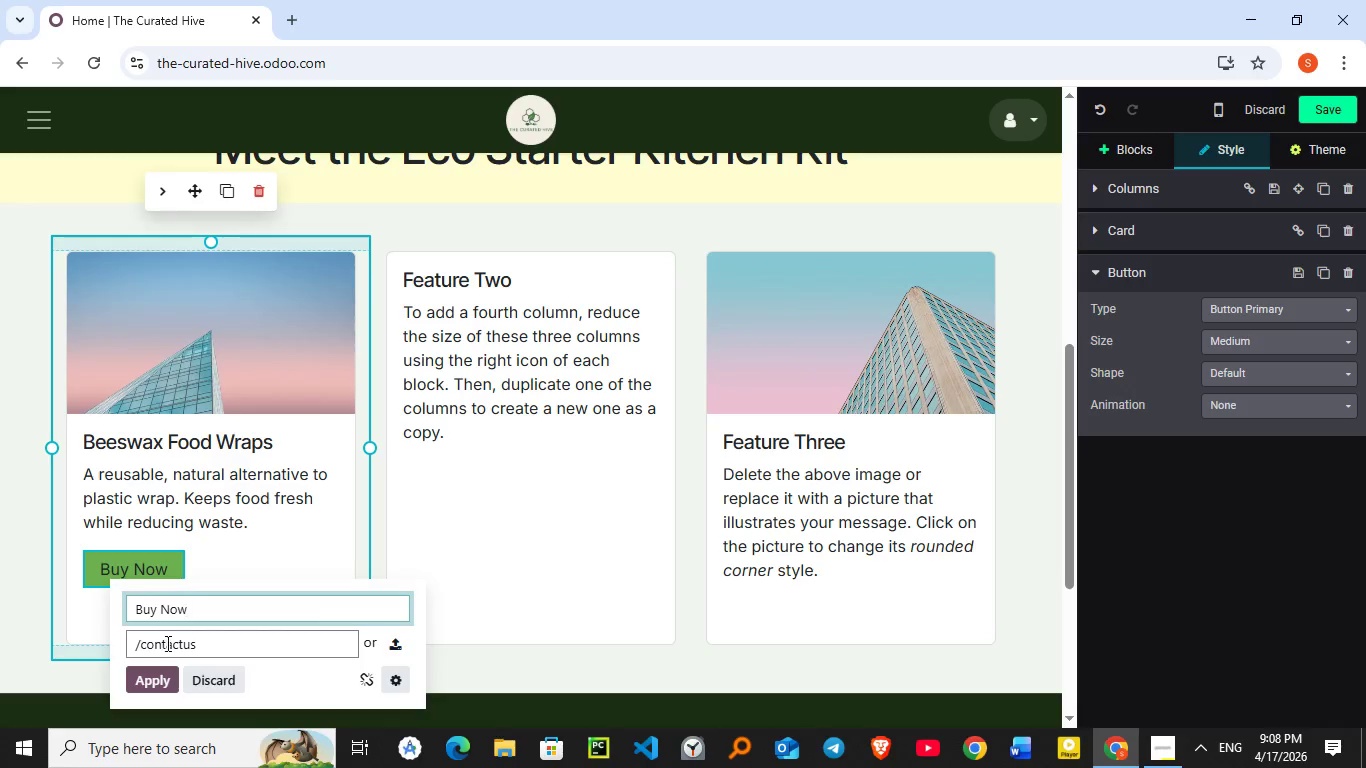 
double_click([166, 643])
 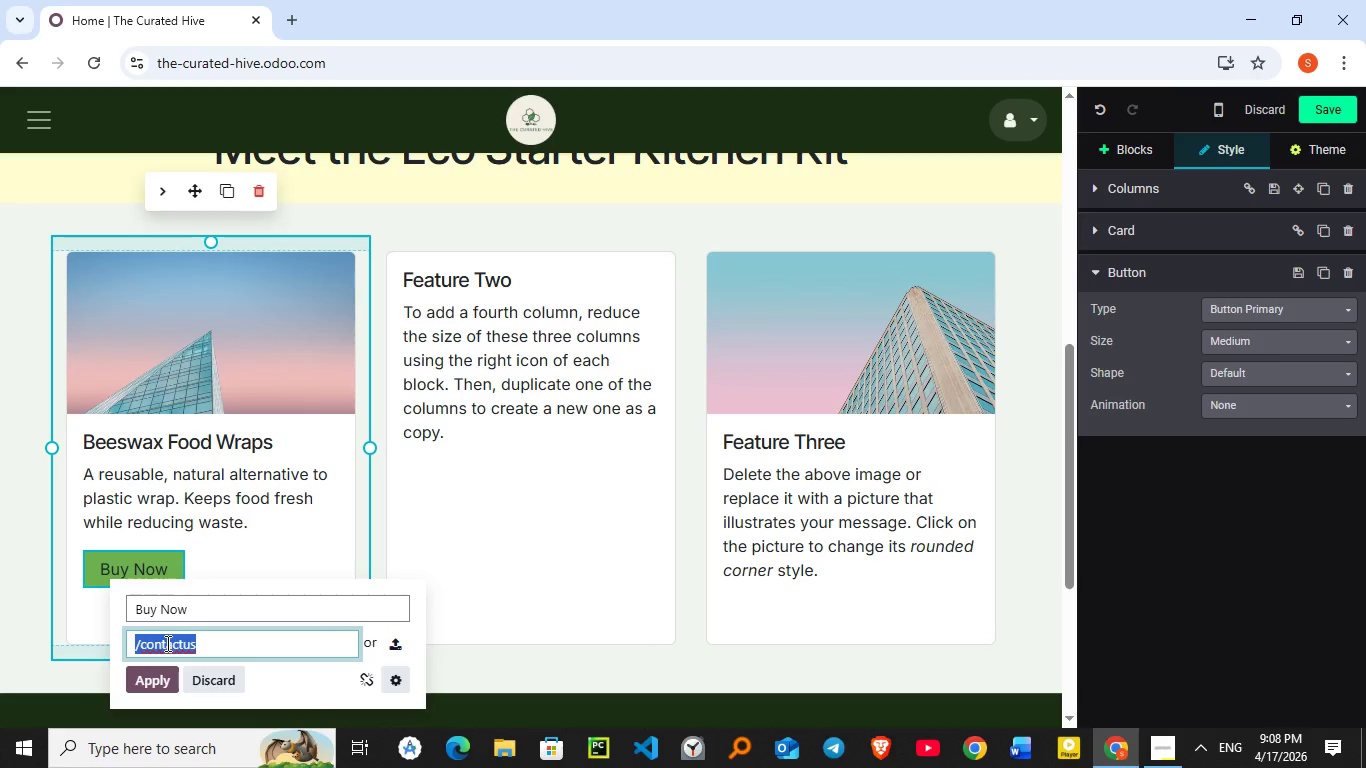 
type(/ab)
 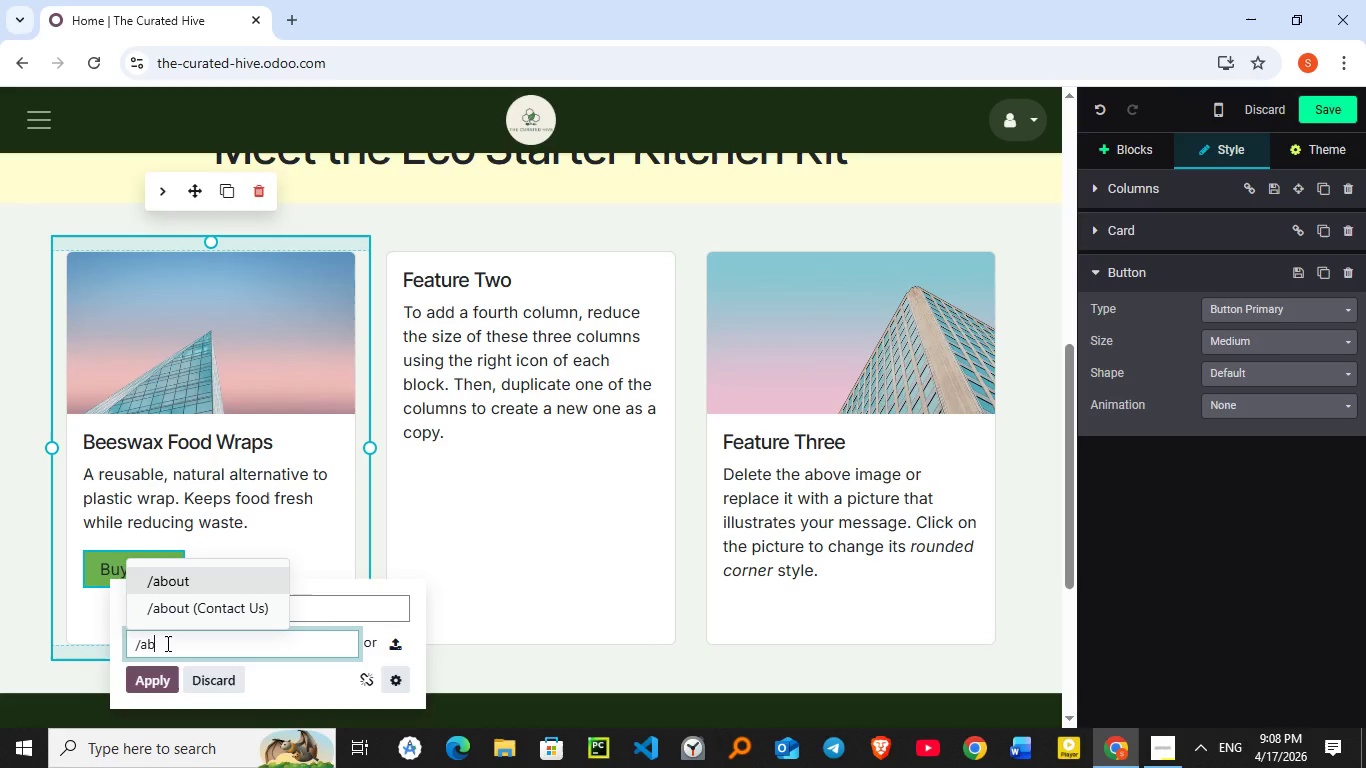 
key(Enter)
 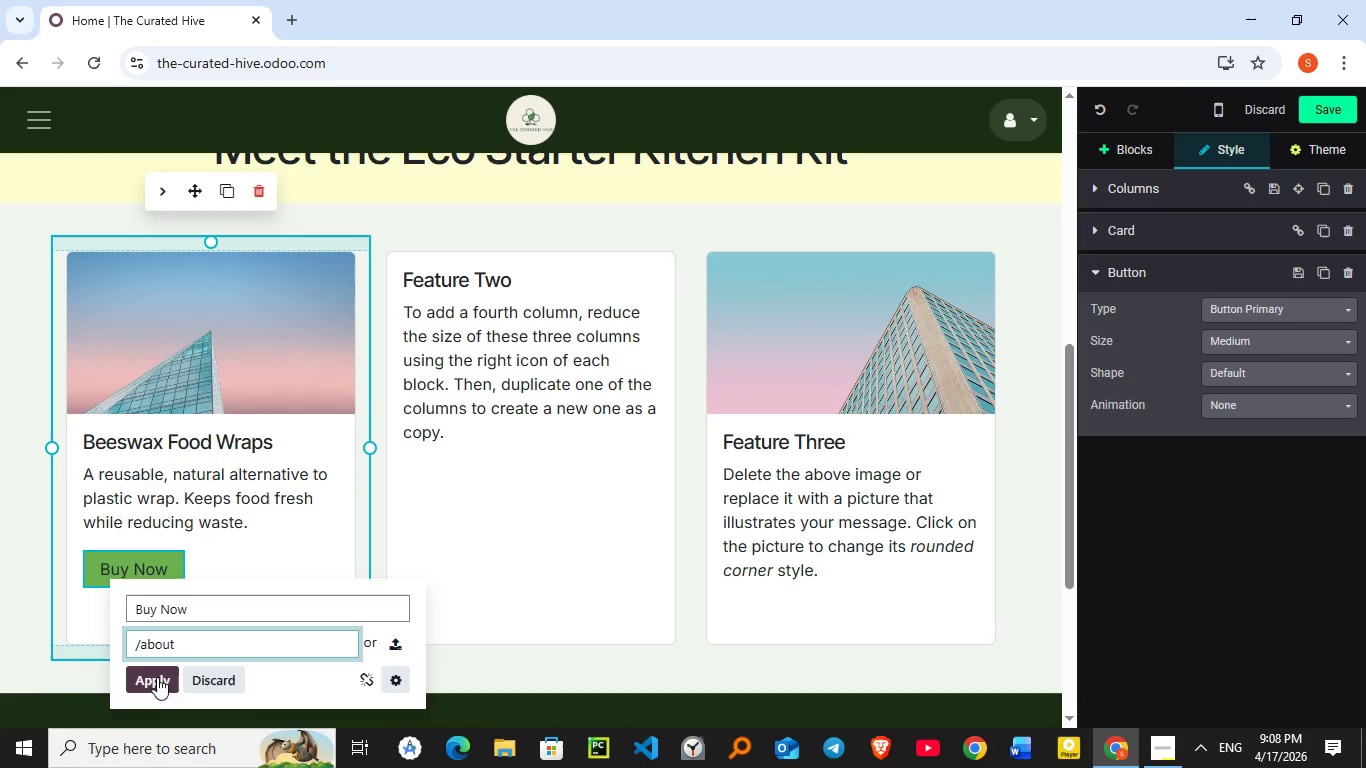 
left_click([156, 685])
 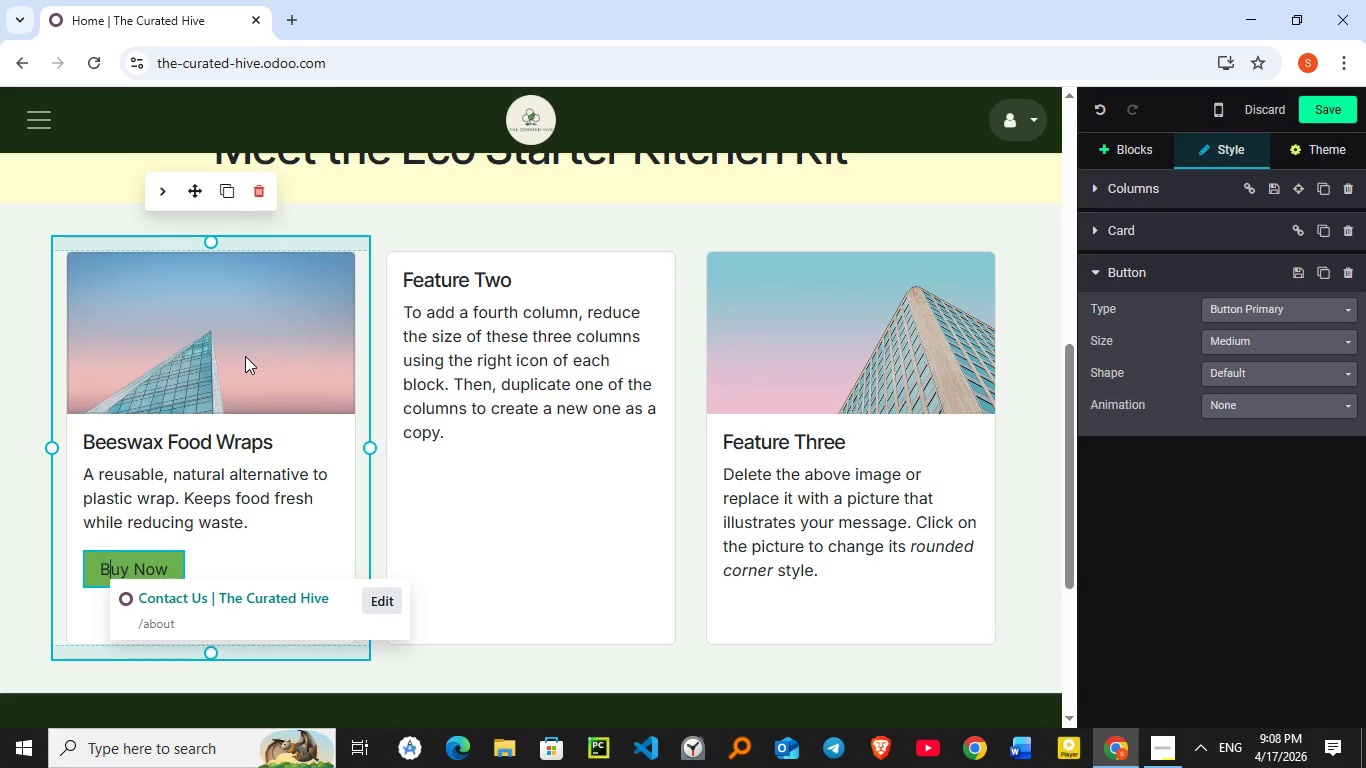 
wait(5.59)
 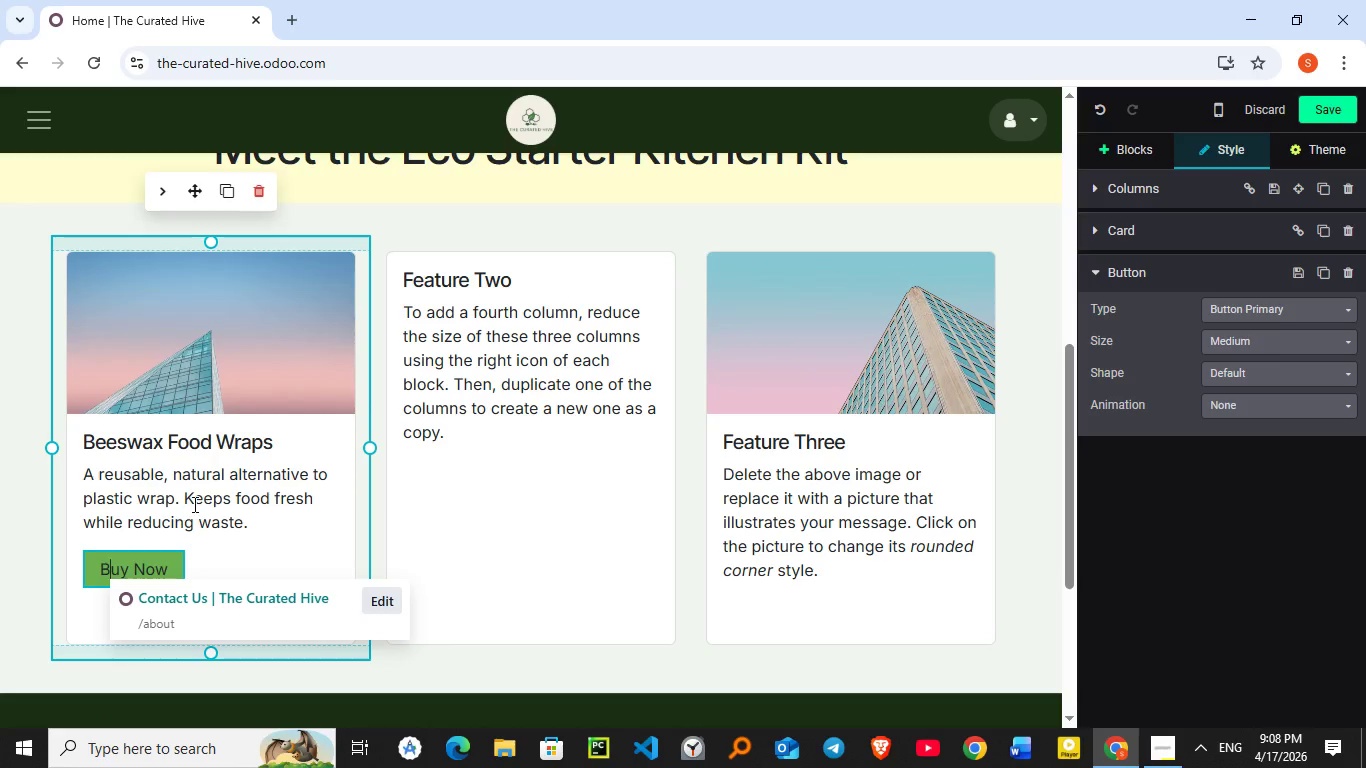 
left_click([245, 356])
 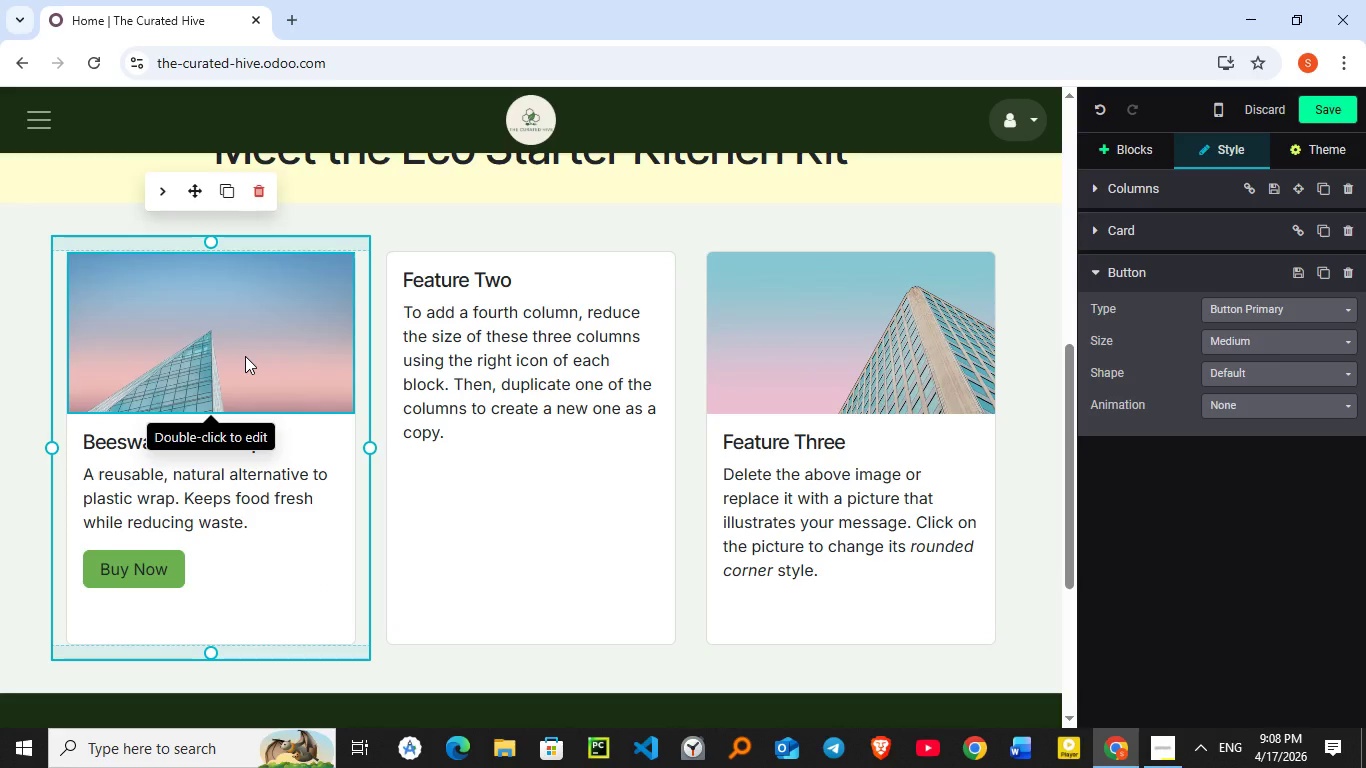 
double_click([245, 356])
 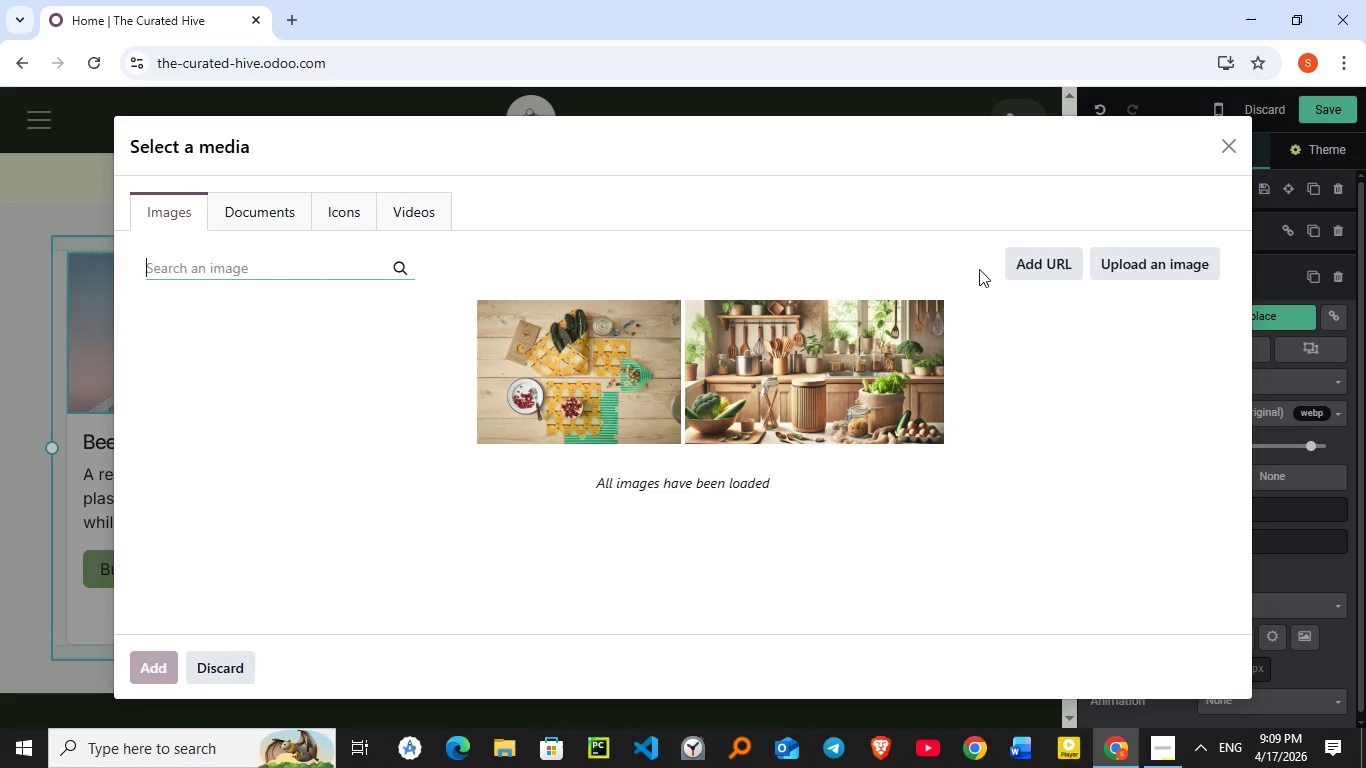 
left_click([1134, 254])
 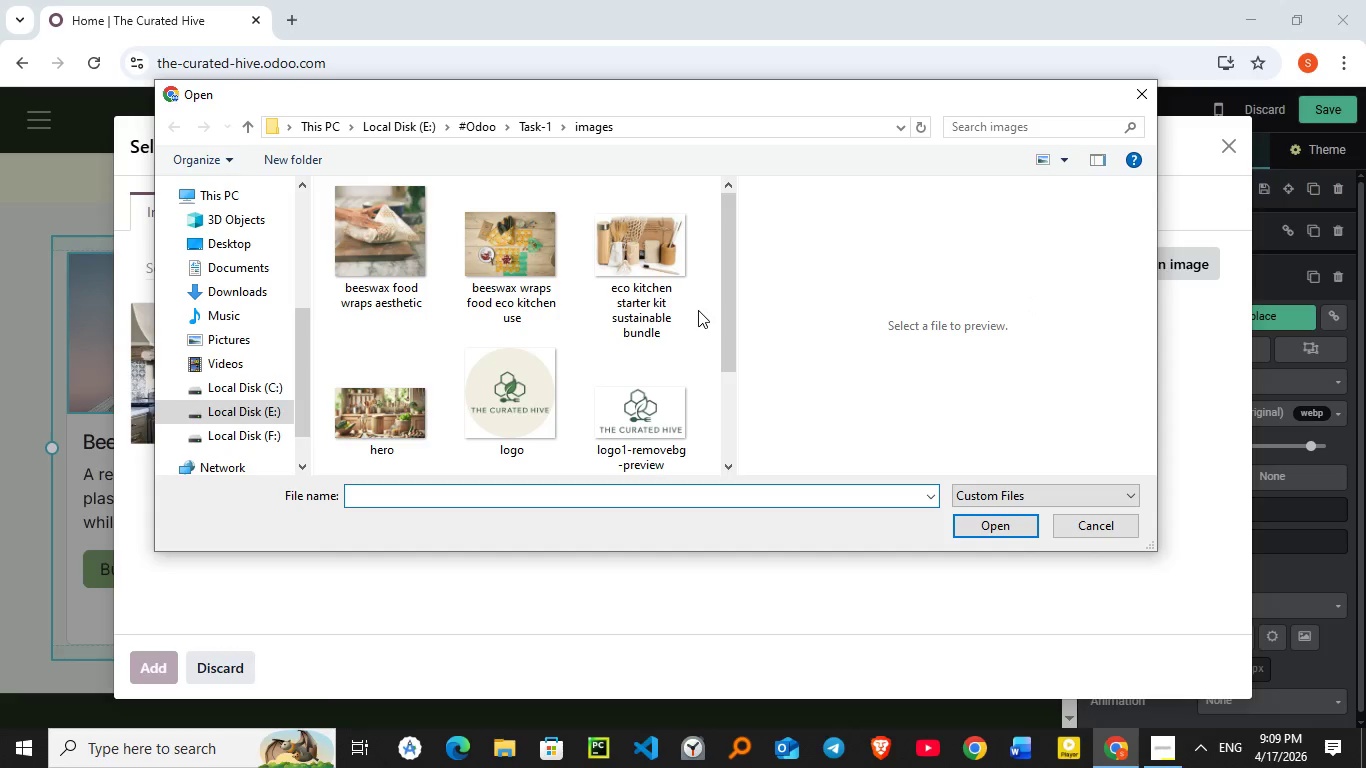 
wait(7.89)
 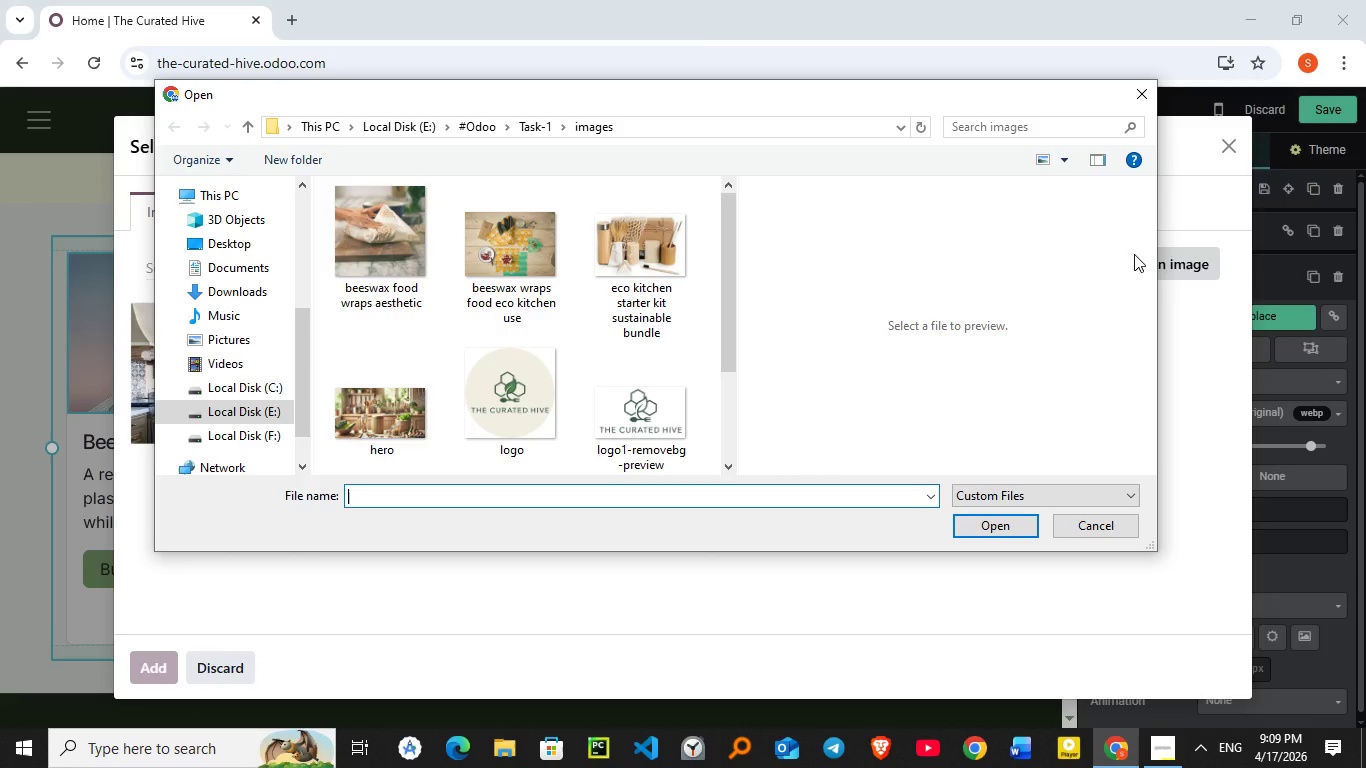 
left_click([369, 237])
 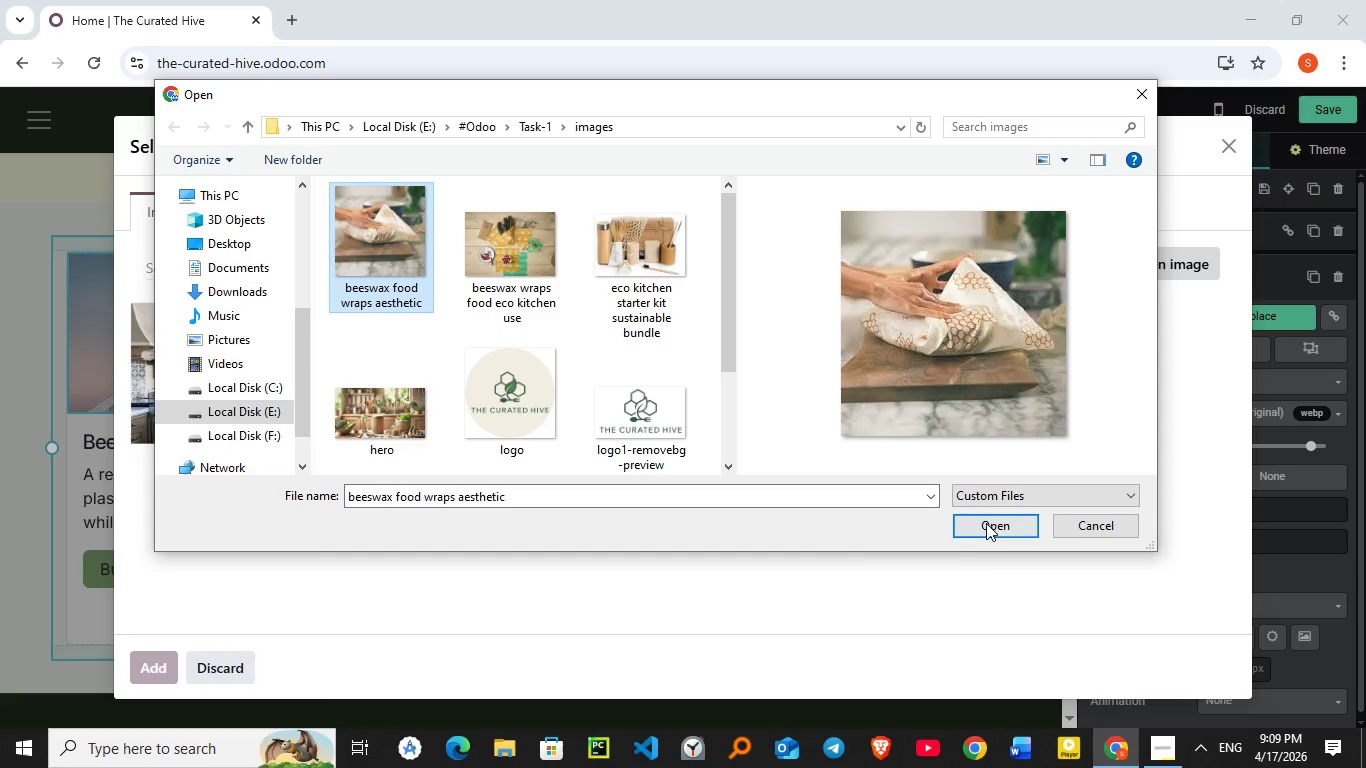 
left_click([989, 522])
 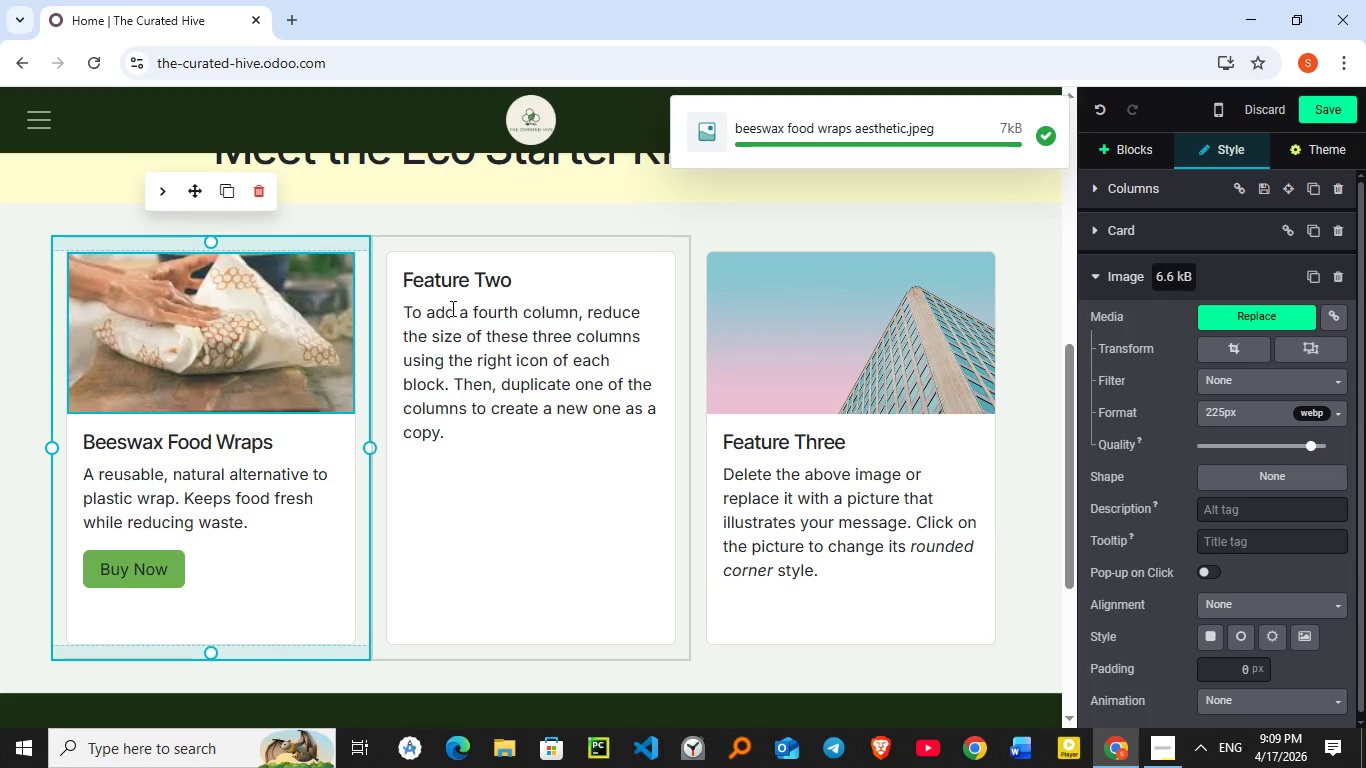 
double_click([458, 277])
 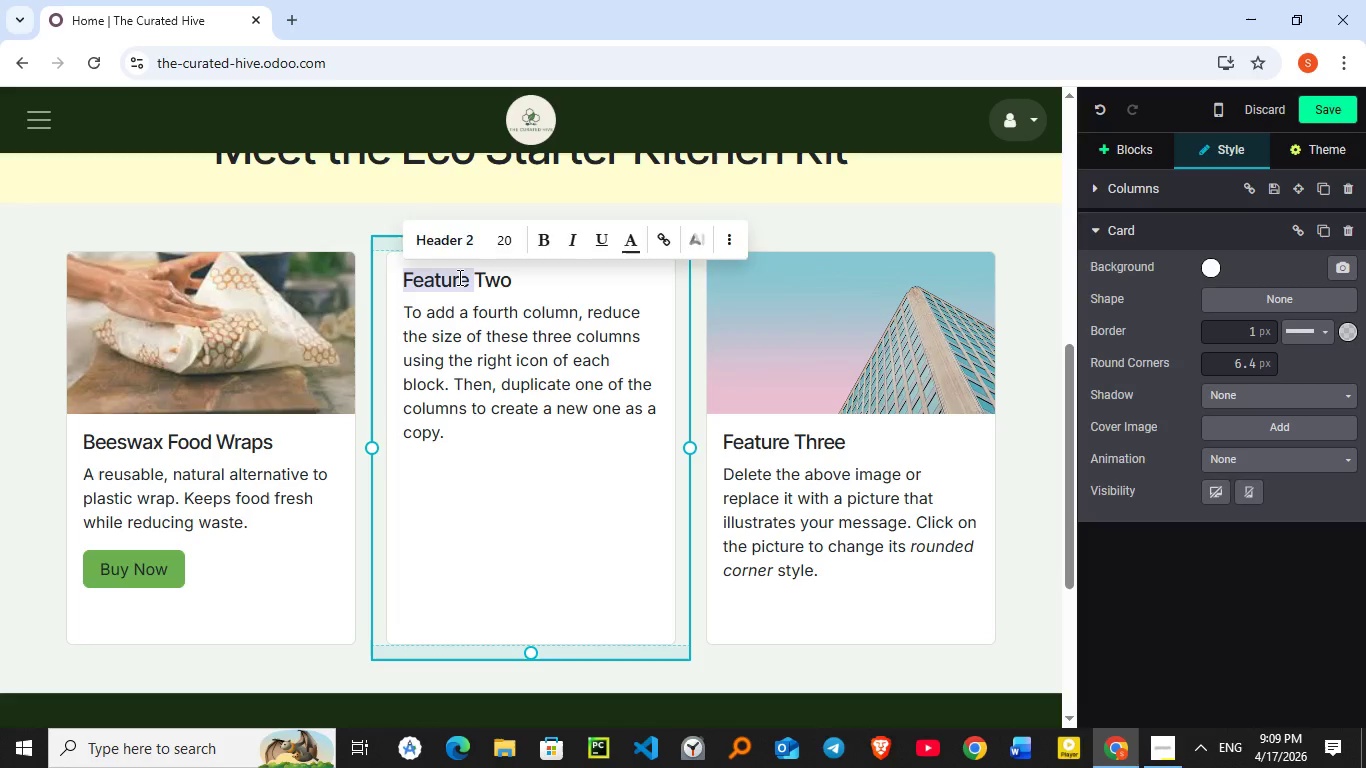 
double_click([458, 277])
 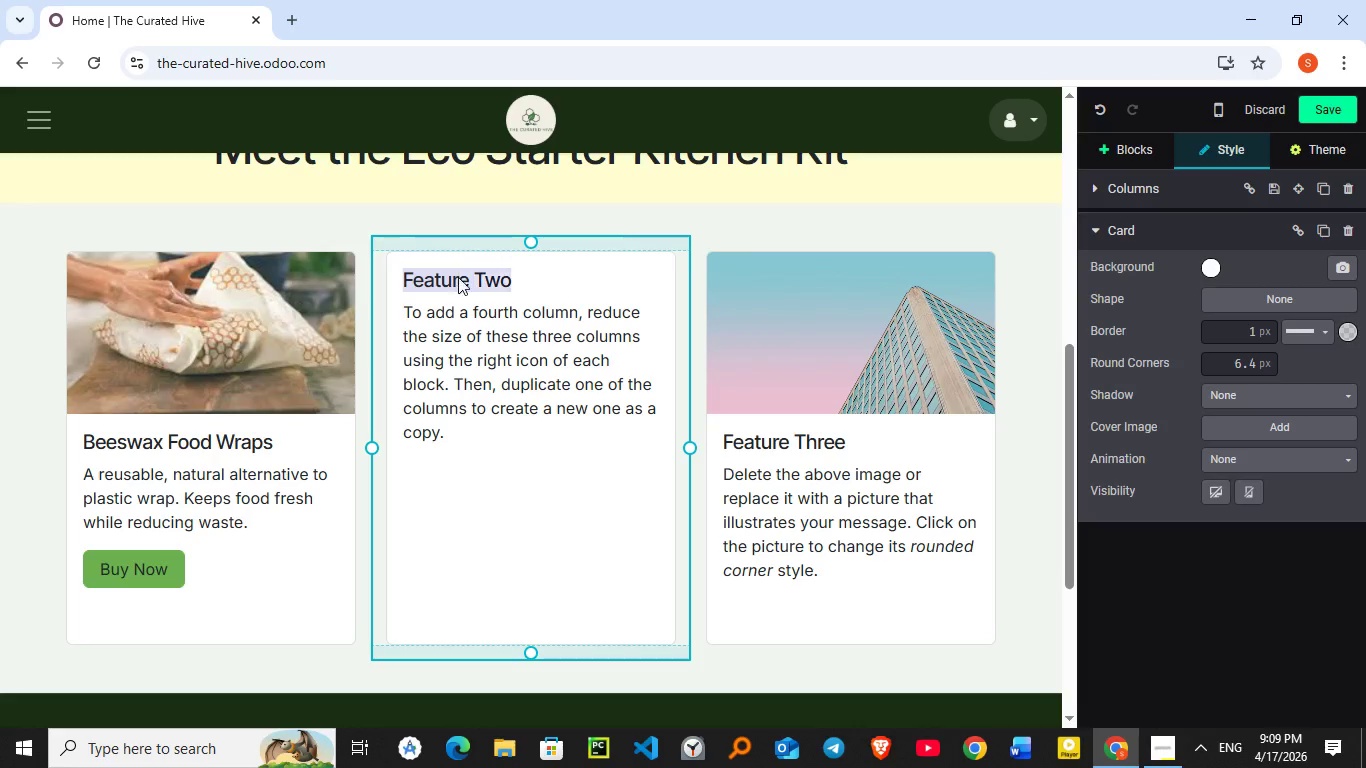 
triple_click([458, 277])
 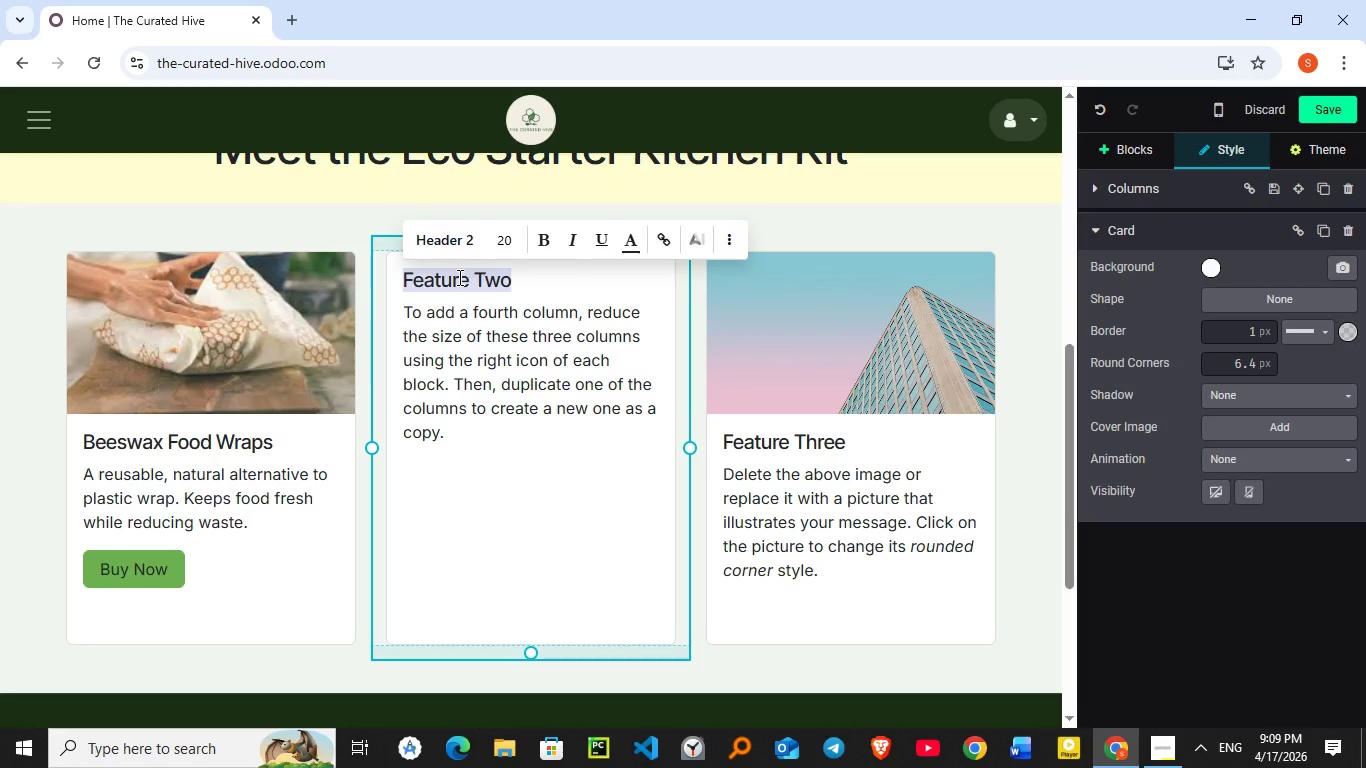 
key(Backspace)
 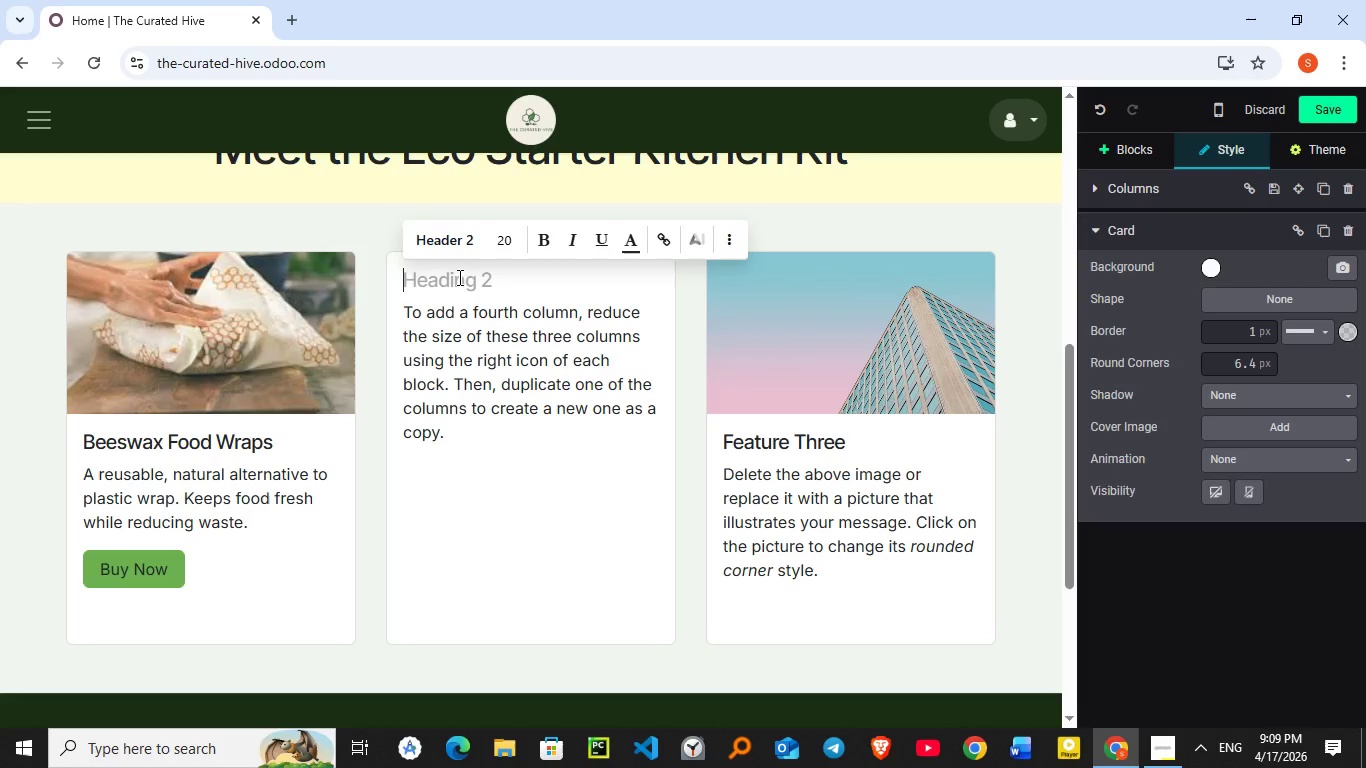 
scroll: coordinate [458, 277], scroll_direction: up, amount: 2.0
 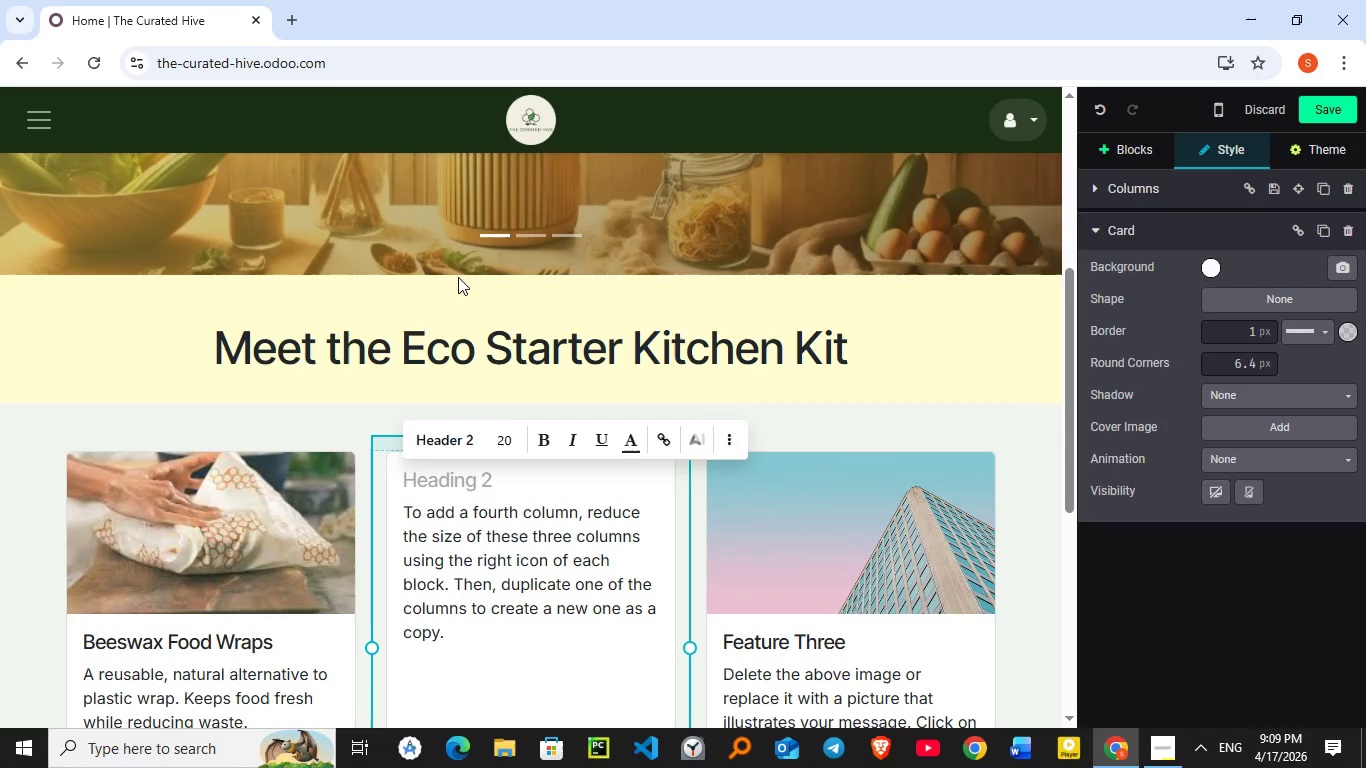 
scroll: coordinate [458, 277], scroll_direction: down, amount: 1.0
 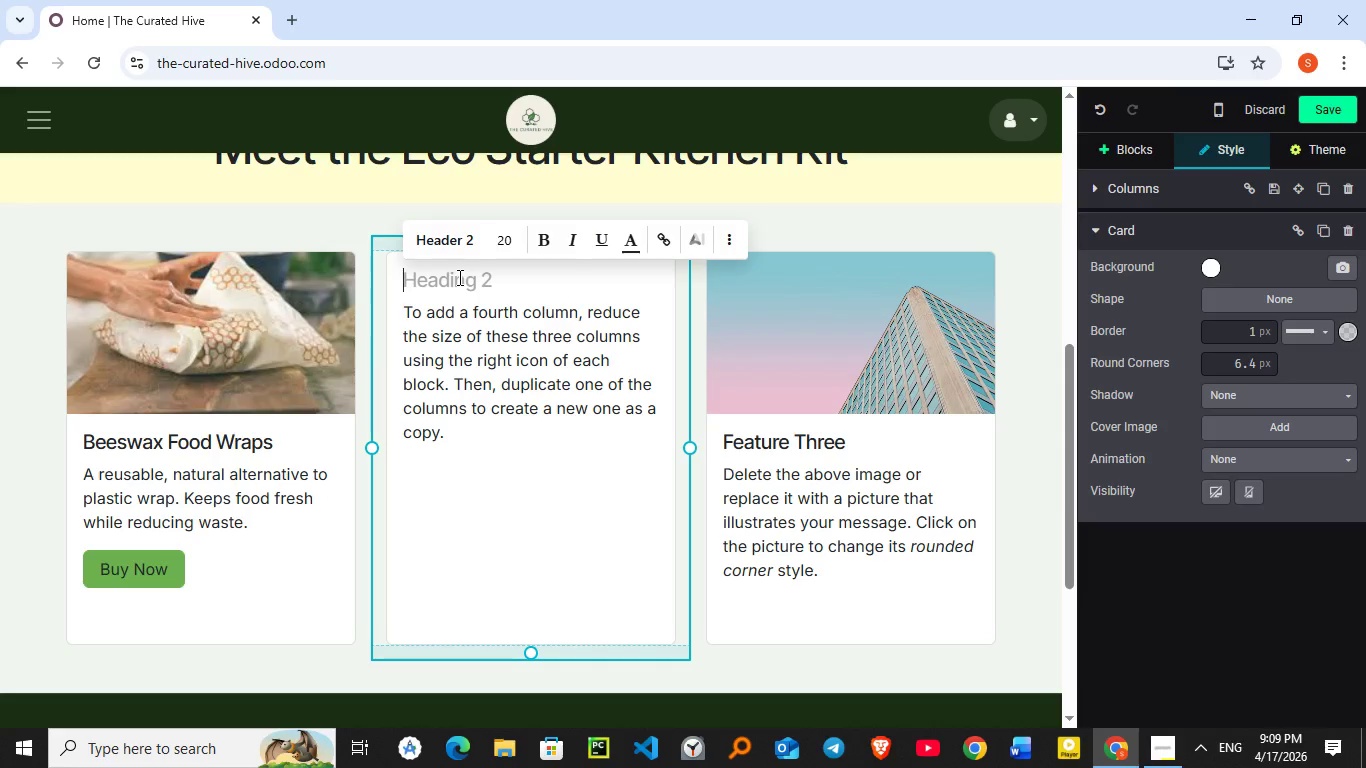 
key(Control+Z)
 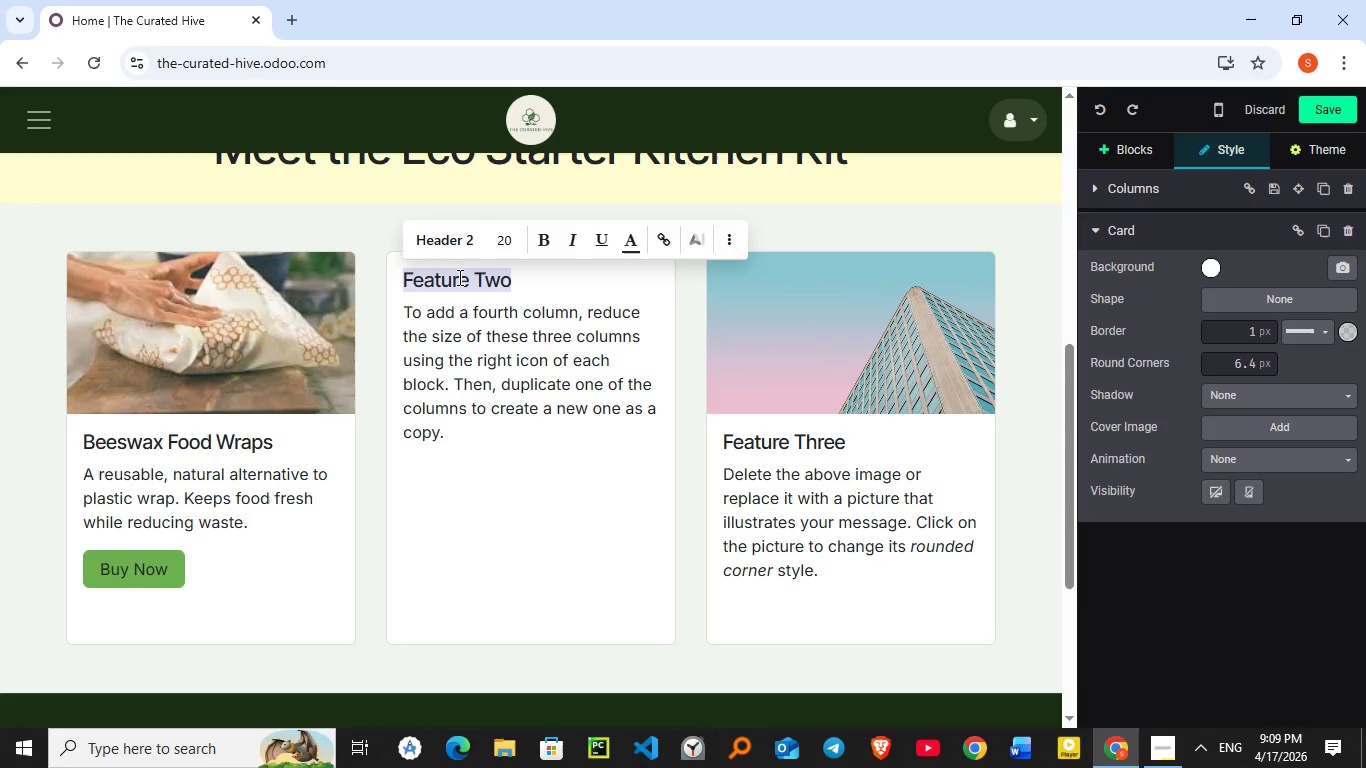 
key(Control+Z)
 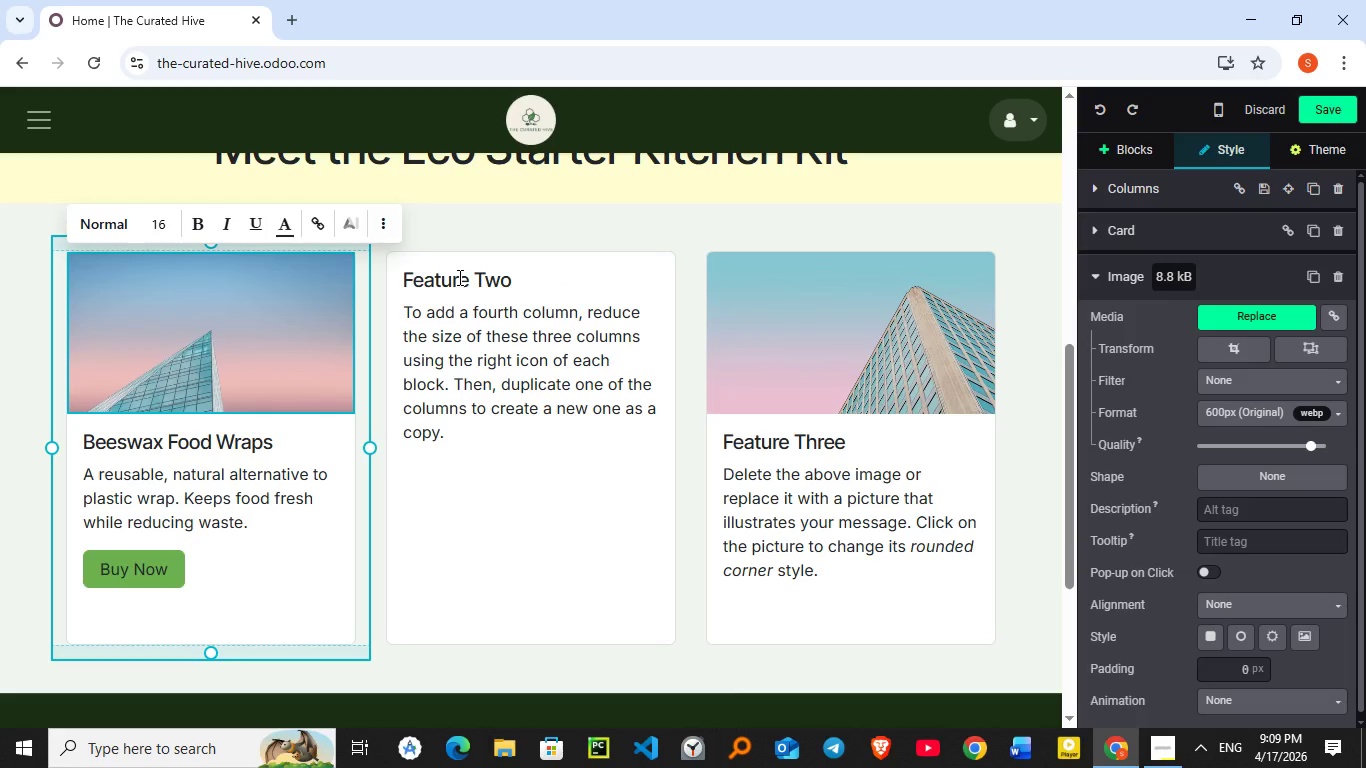 
hold_key(key=ControlLeft, duration=0.45)
 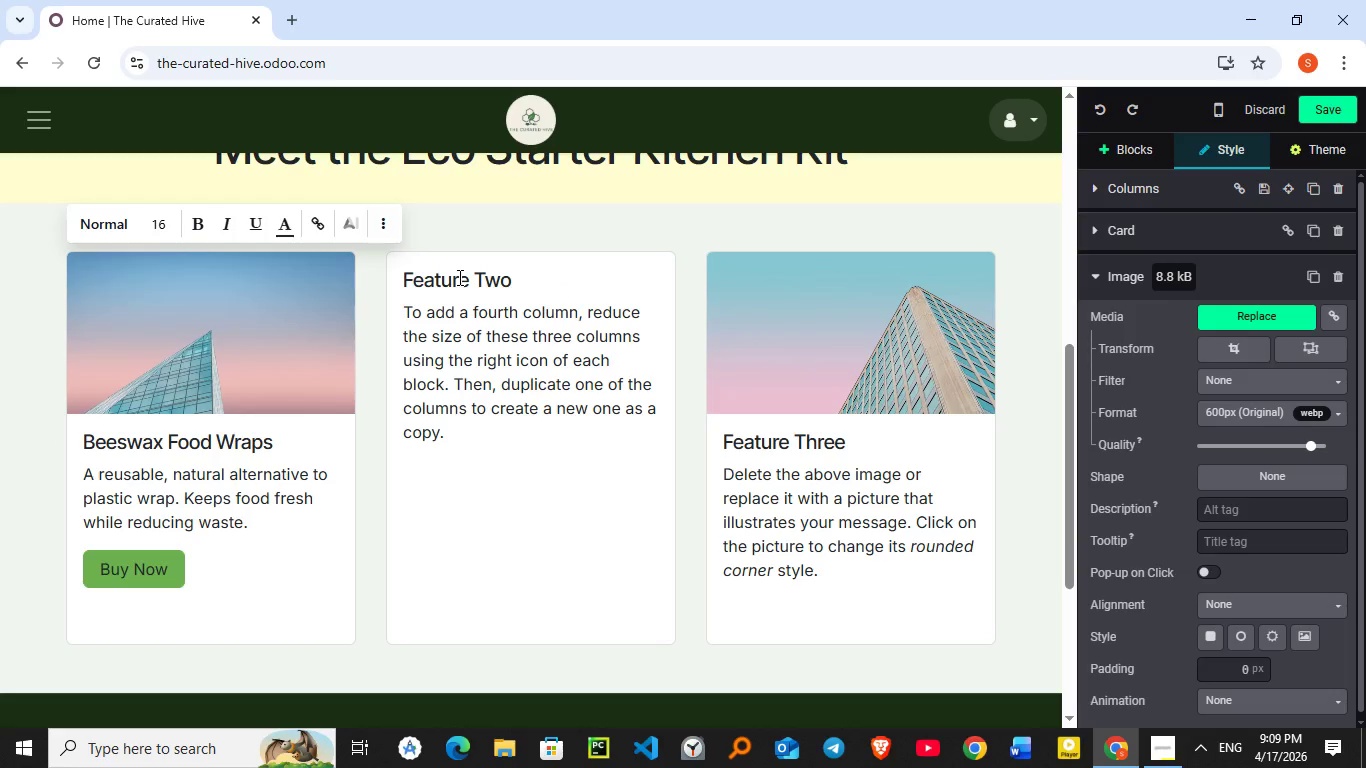 
key(Control+Z)
 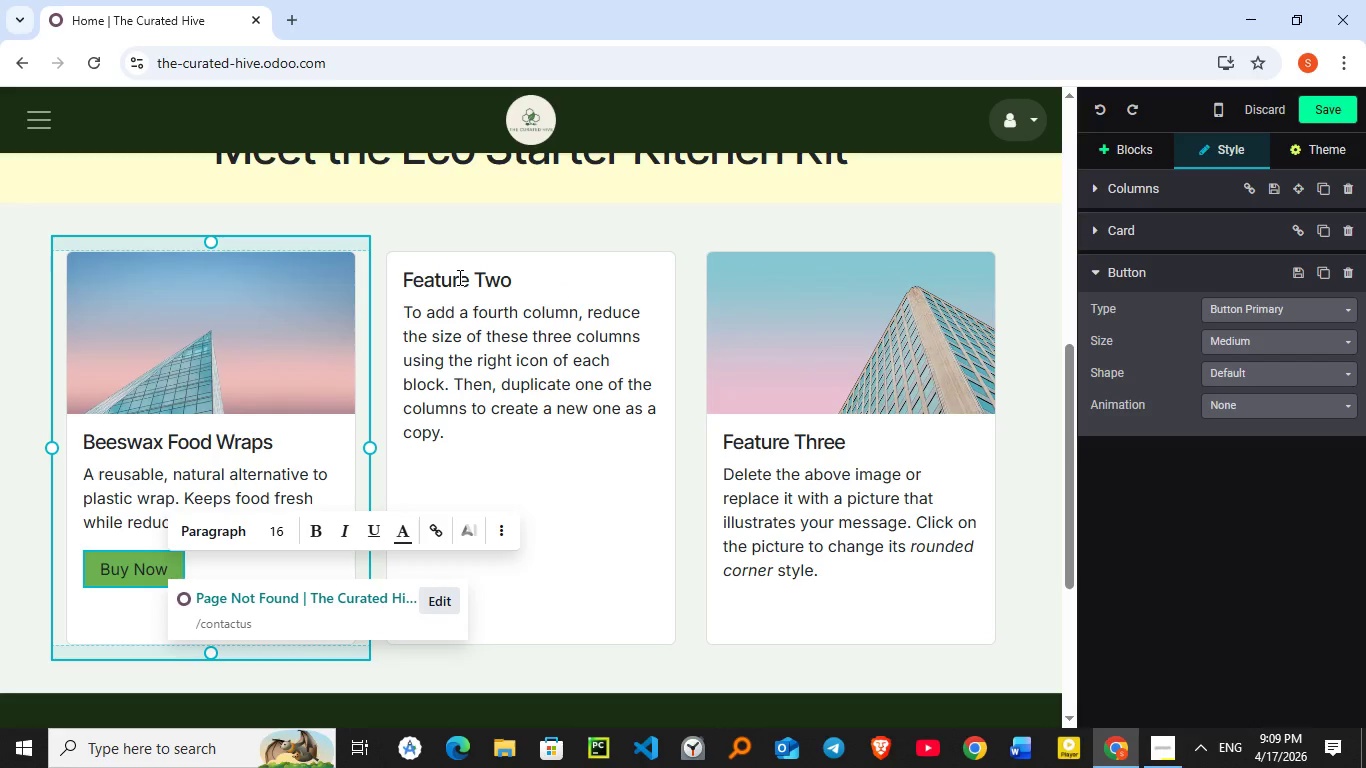 
key(Control+Shift+Z)
 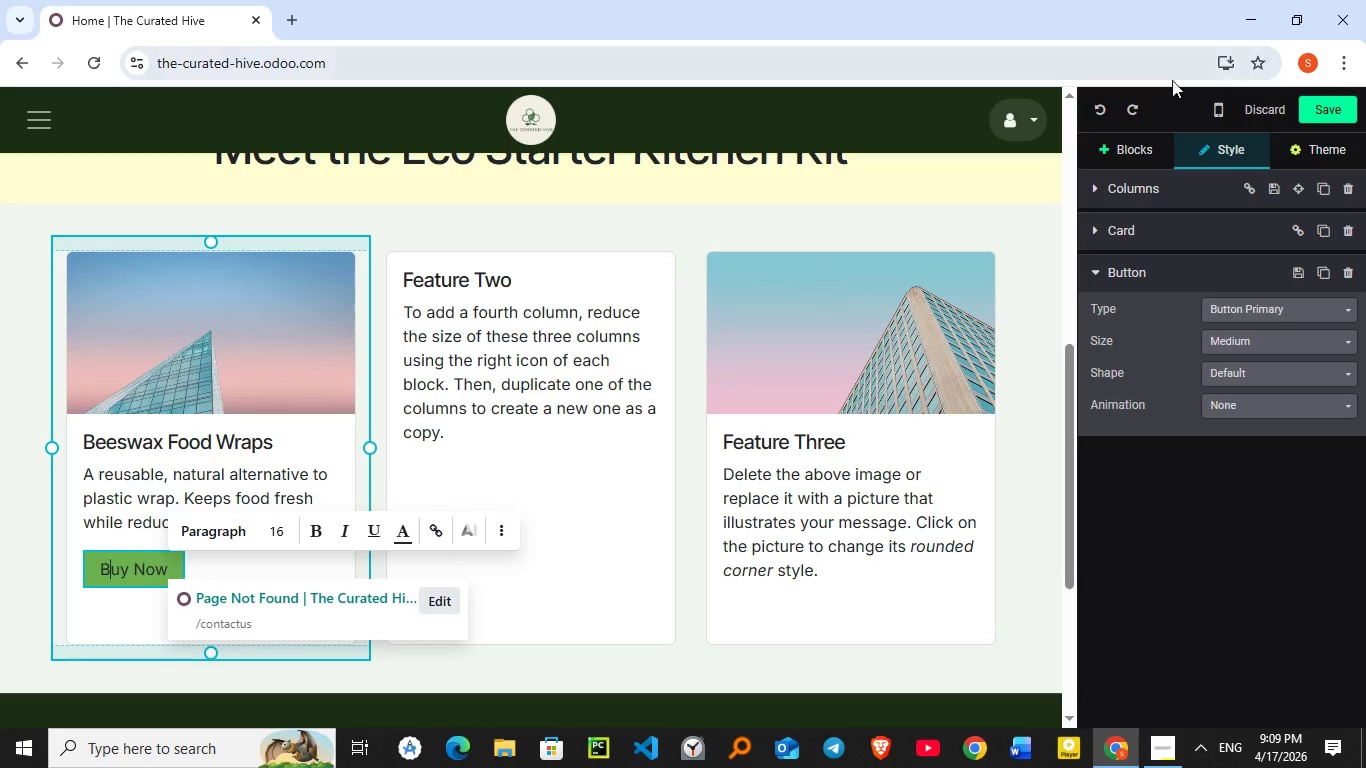 
left_click([1127, 113])
 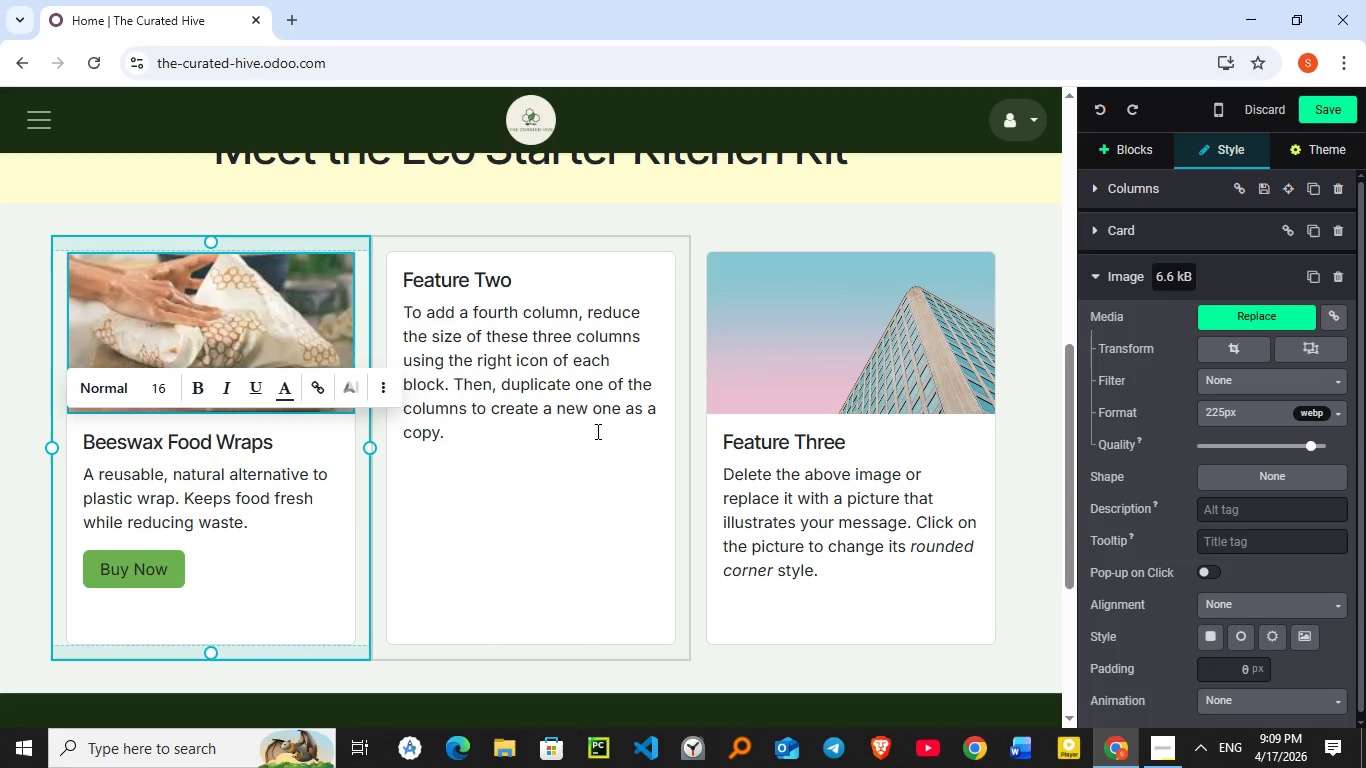 
wait(8.7)
 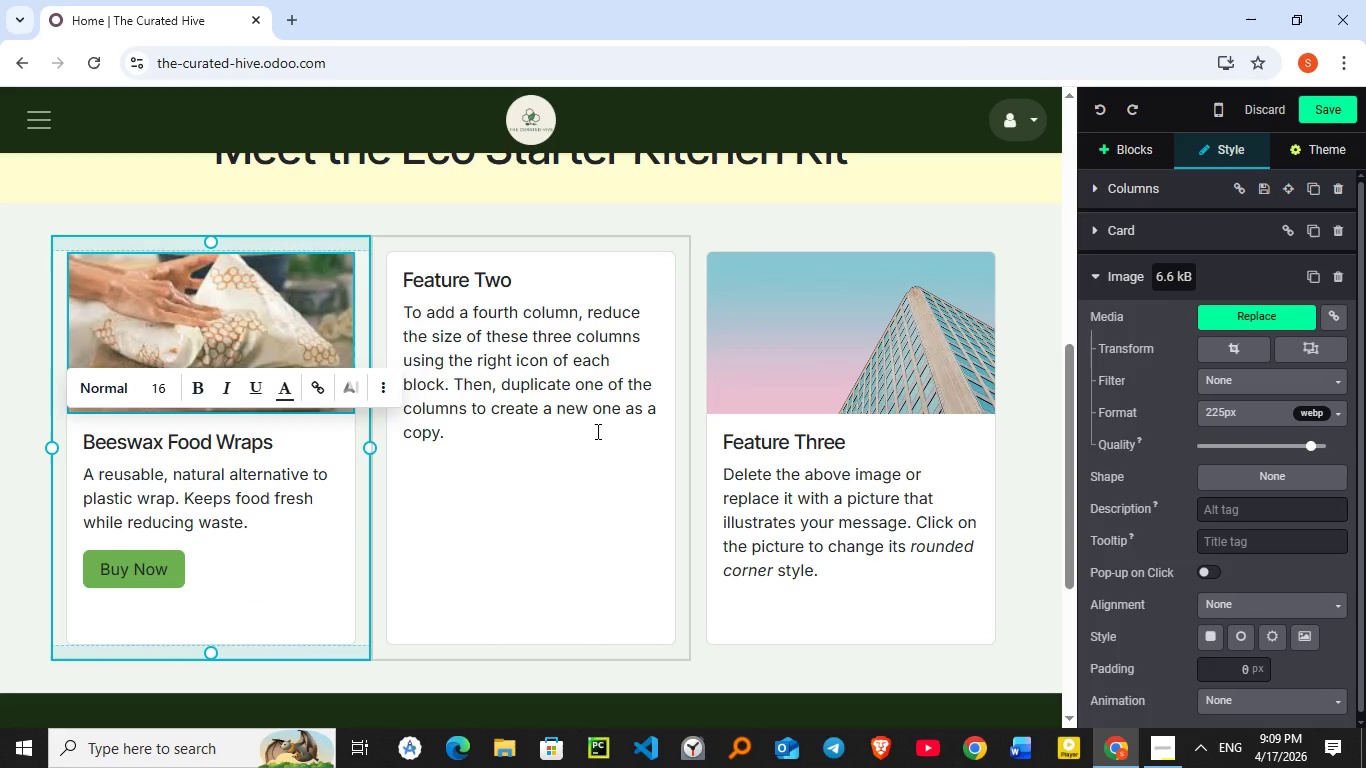 
left_click([293, 559])
 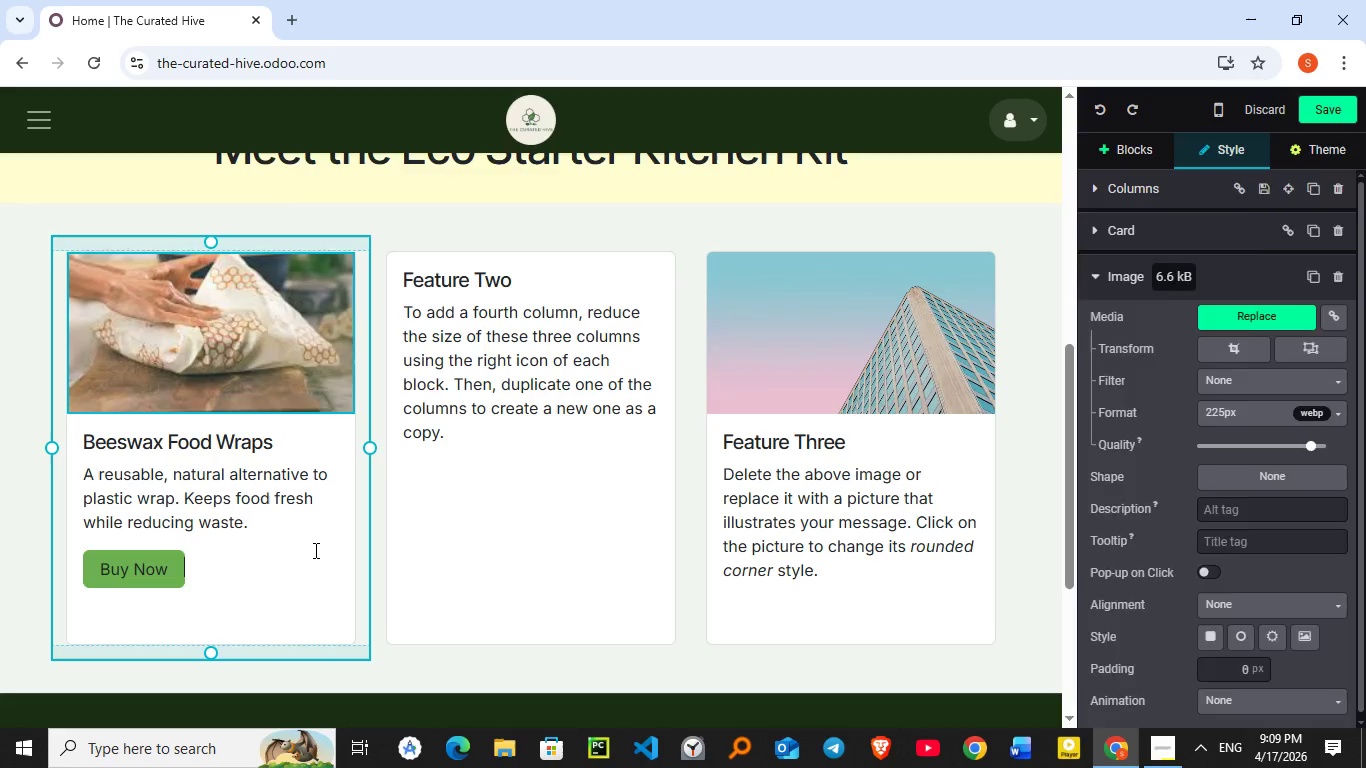 
scroll: coordinate [314, 550], scroll_direction: down, amount: 1.0
 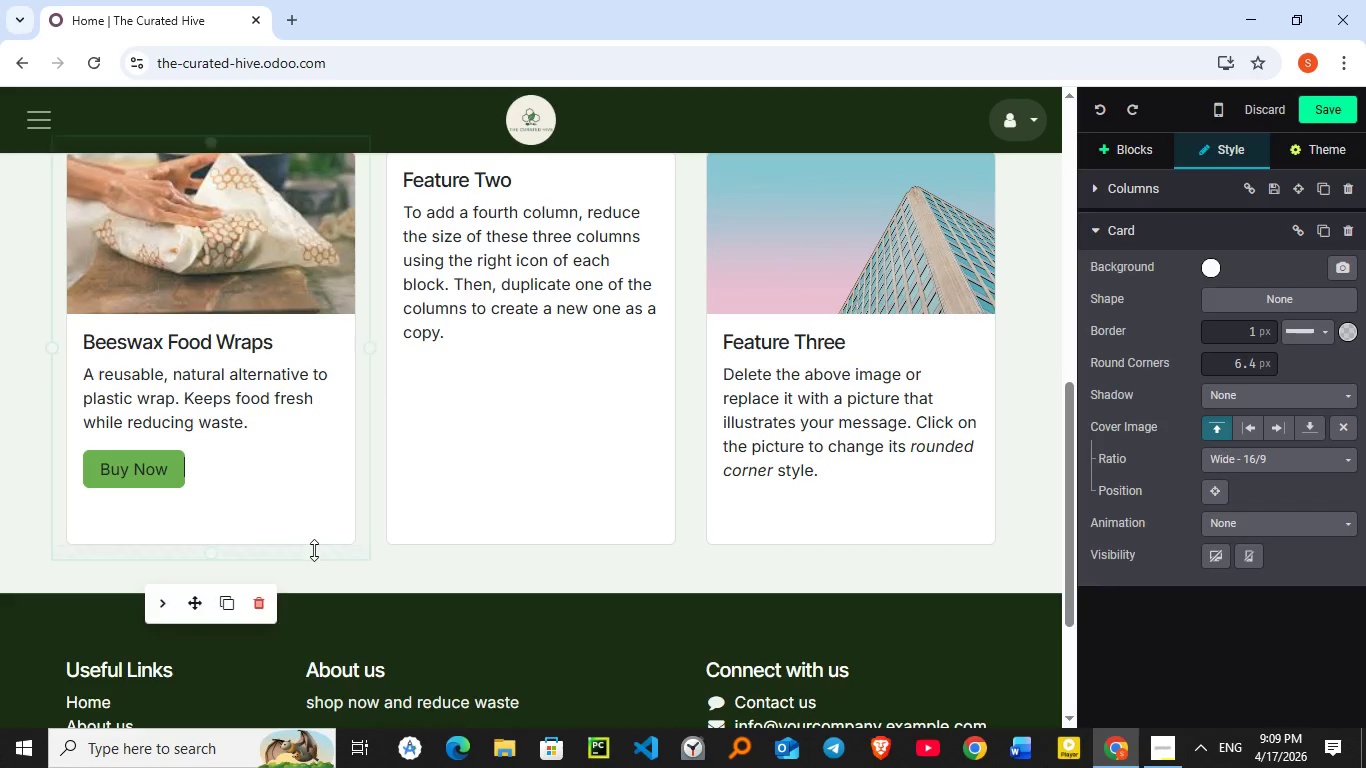 
scroll: coordinate [314, 550], scroll_direction: up, amount: 2.0
 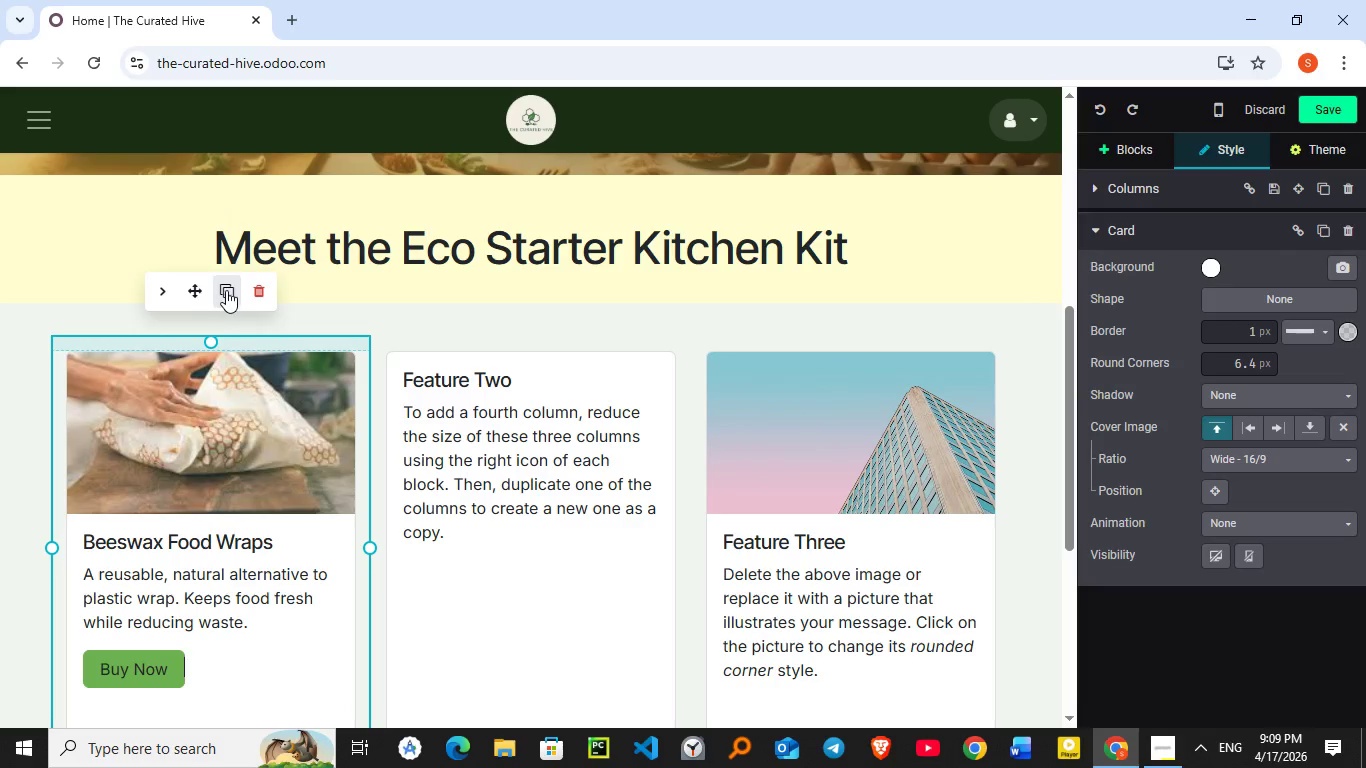 
left_click([226, 290])
 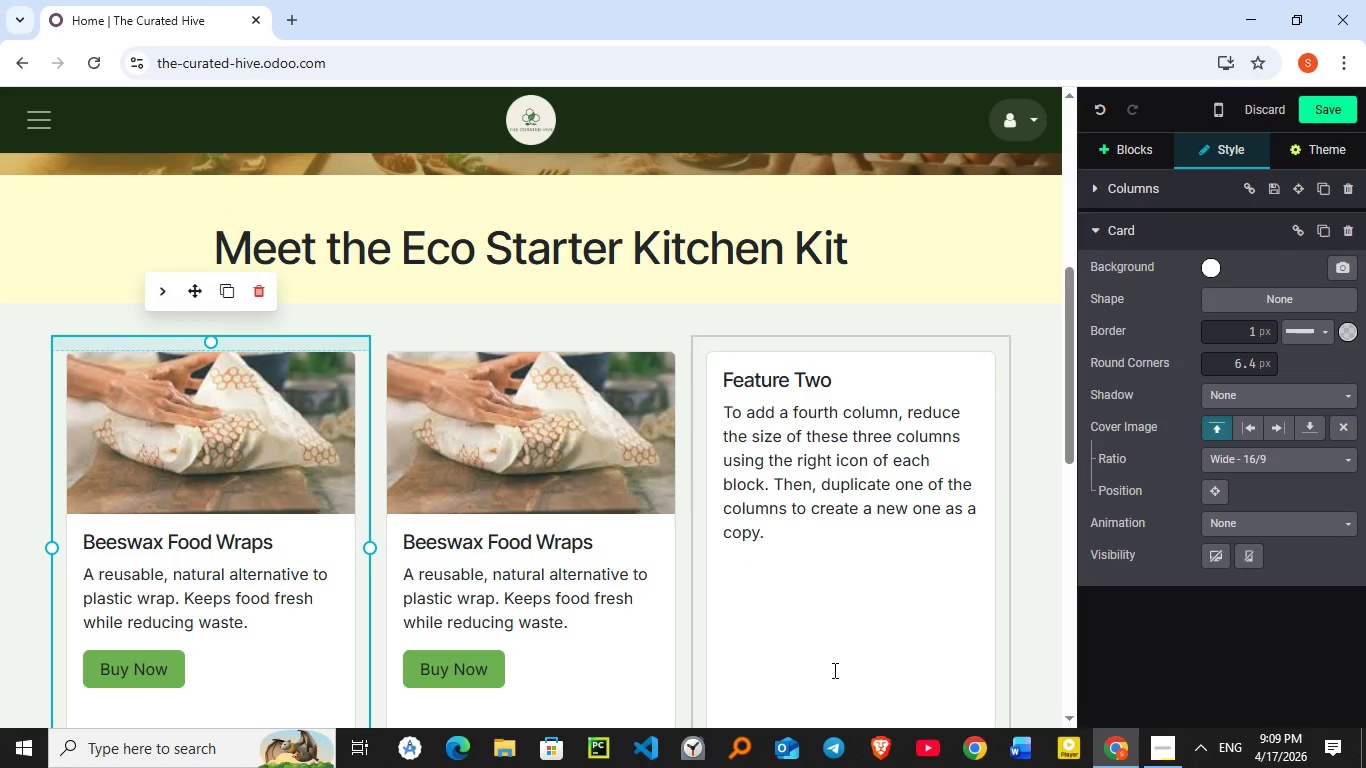 
left_click([851, 636])
 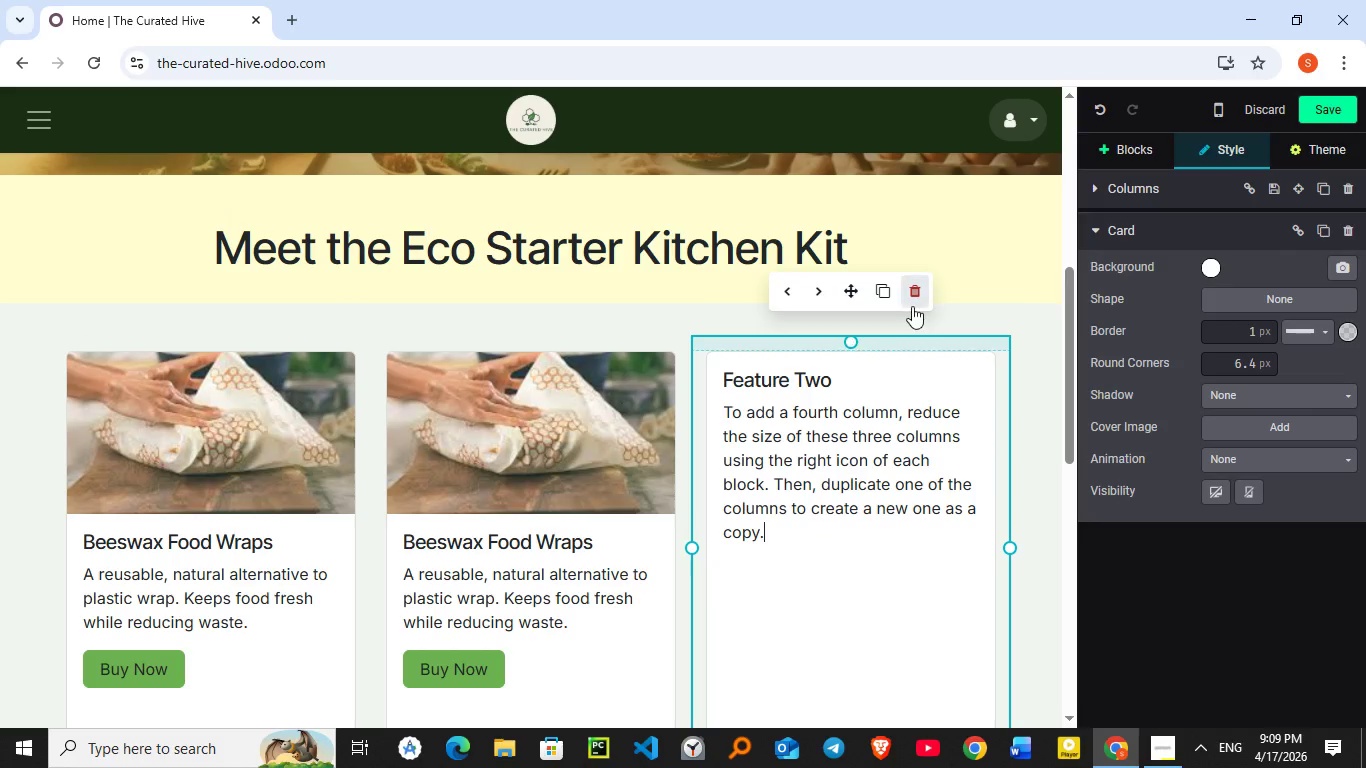 
left_click([912, 304])
 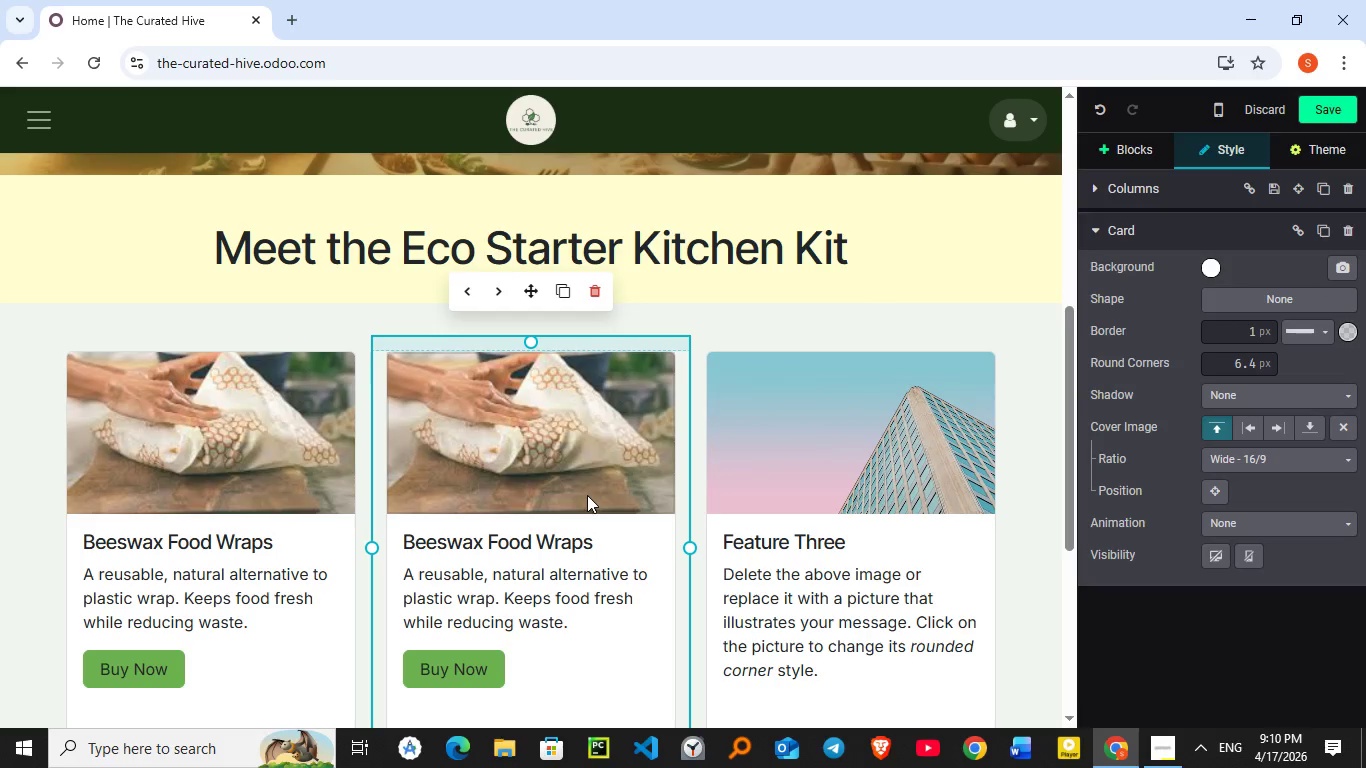 
scroll: coordinate [587, 494], scroll_direction: down, amount: 1.0
 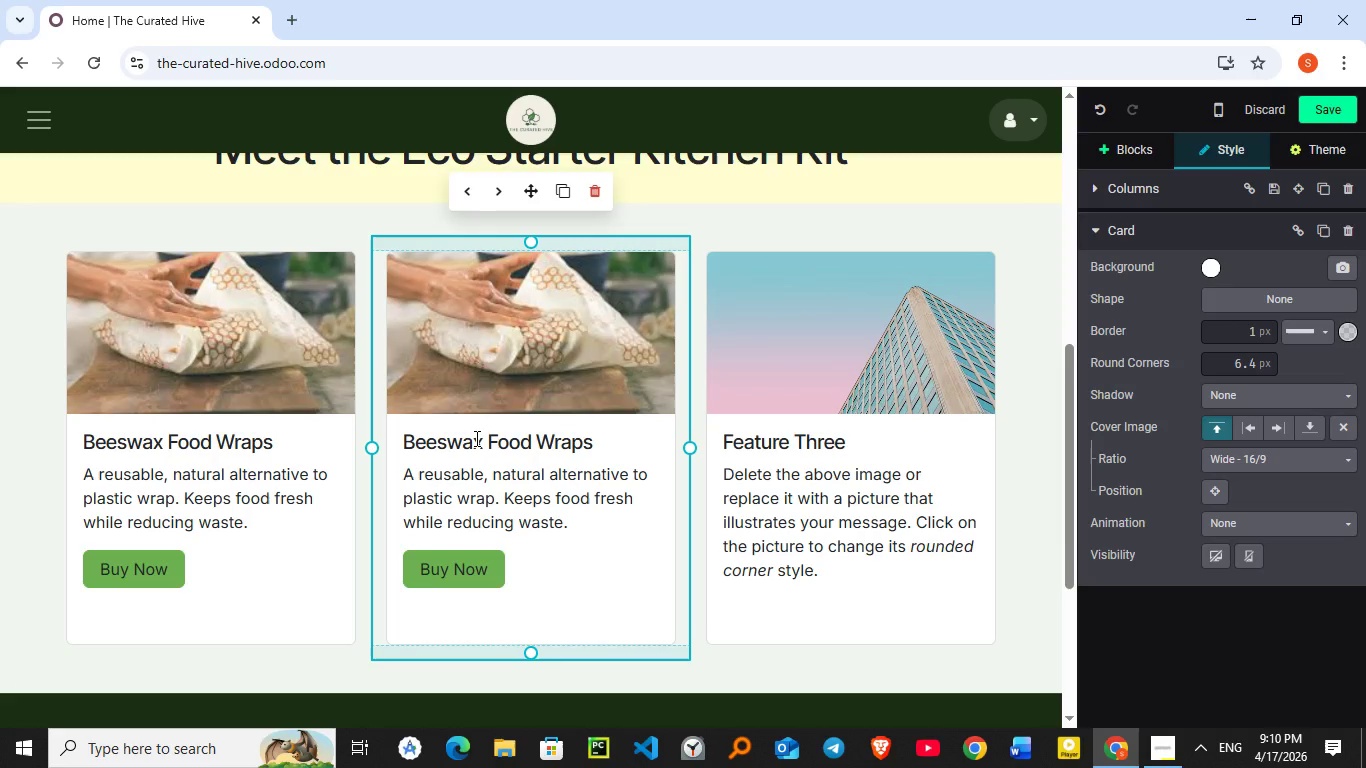 
double_click([475, 438])
 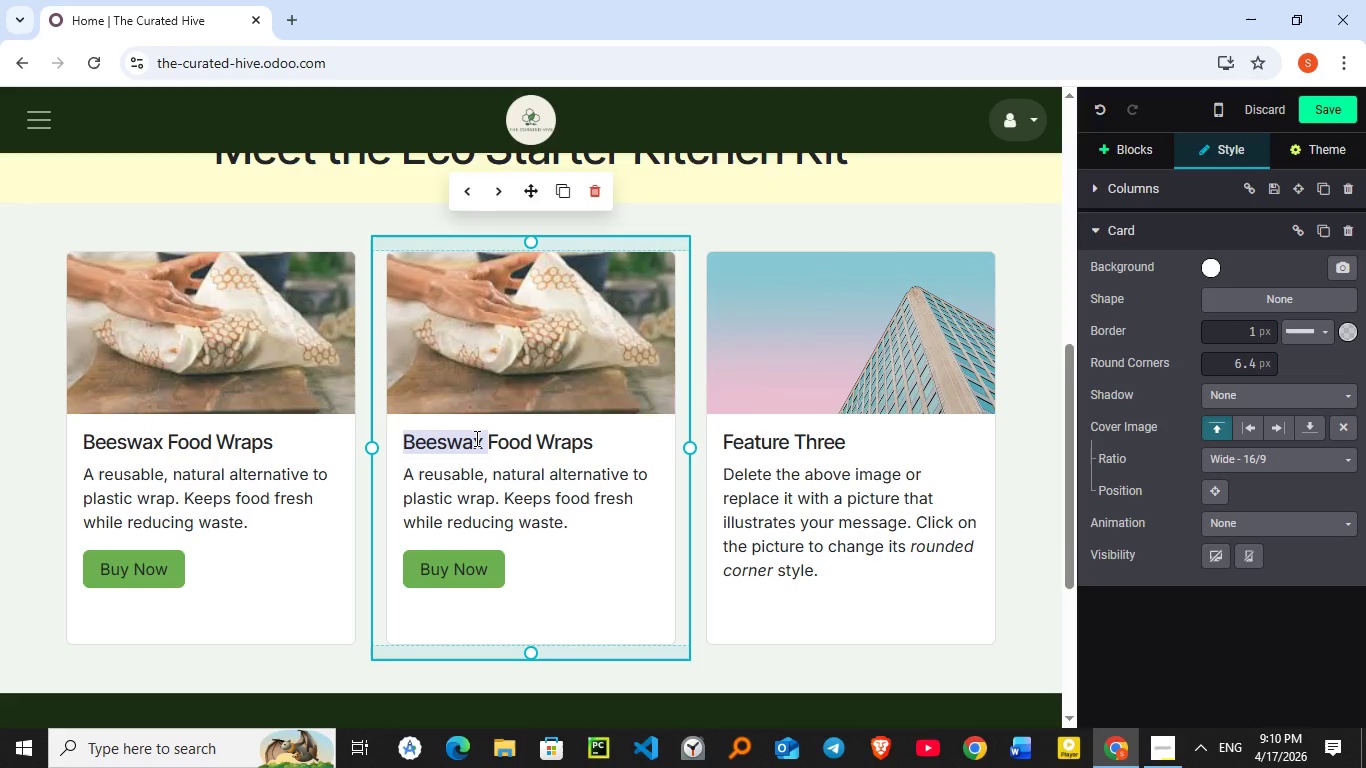 
triple_click([475, 438])
 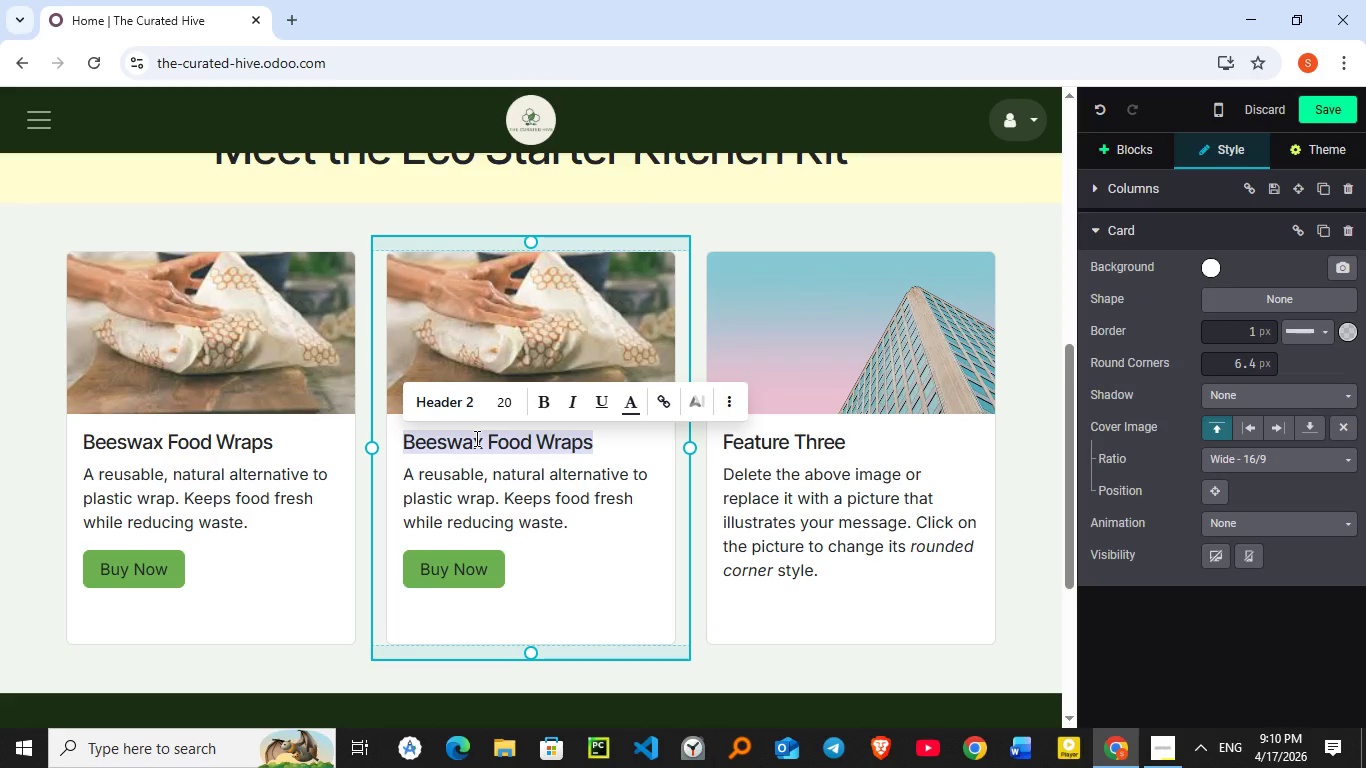 
type(Organic Linen Cloths)
 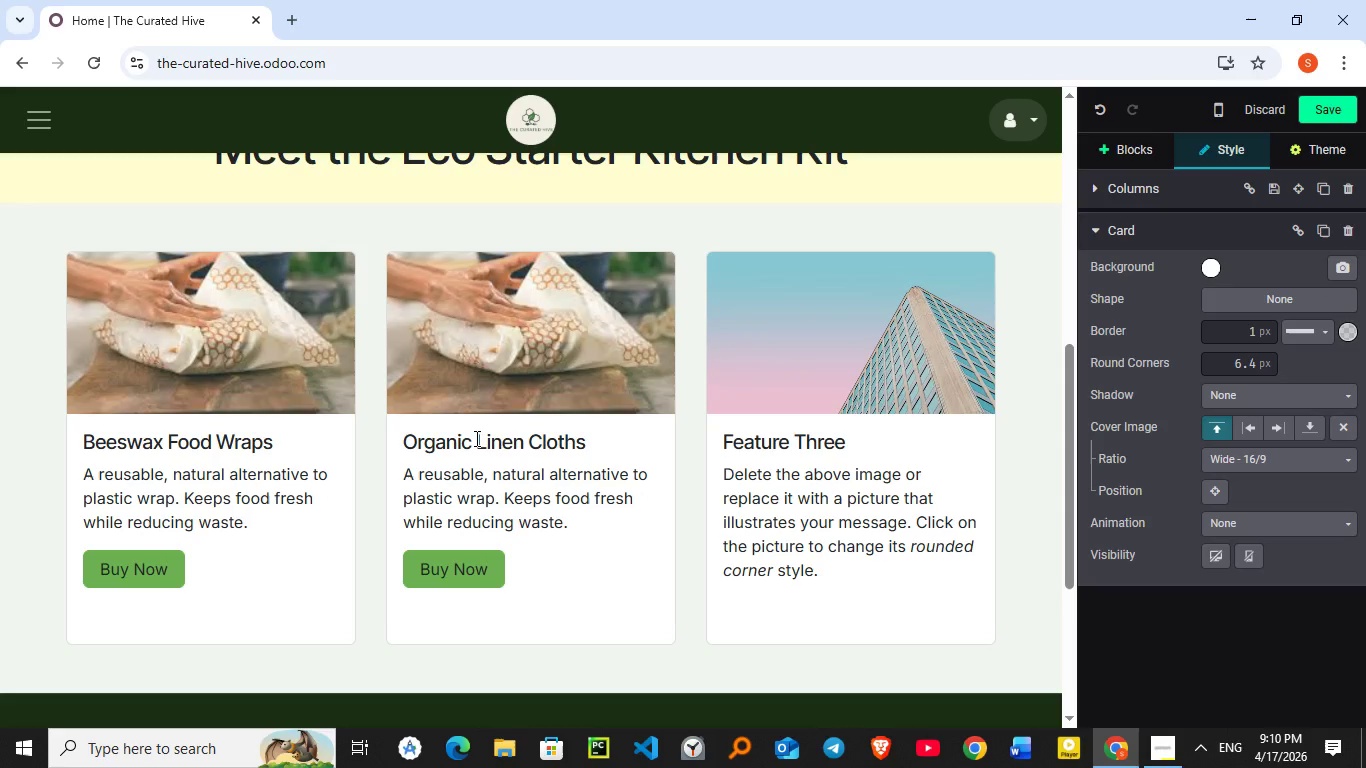 
double_click([462, 482])
 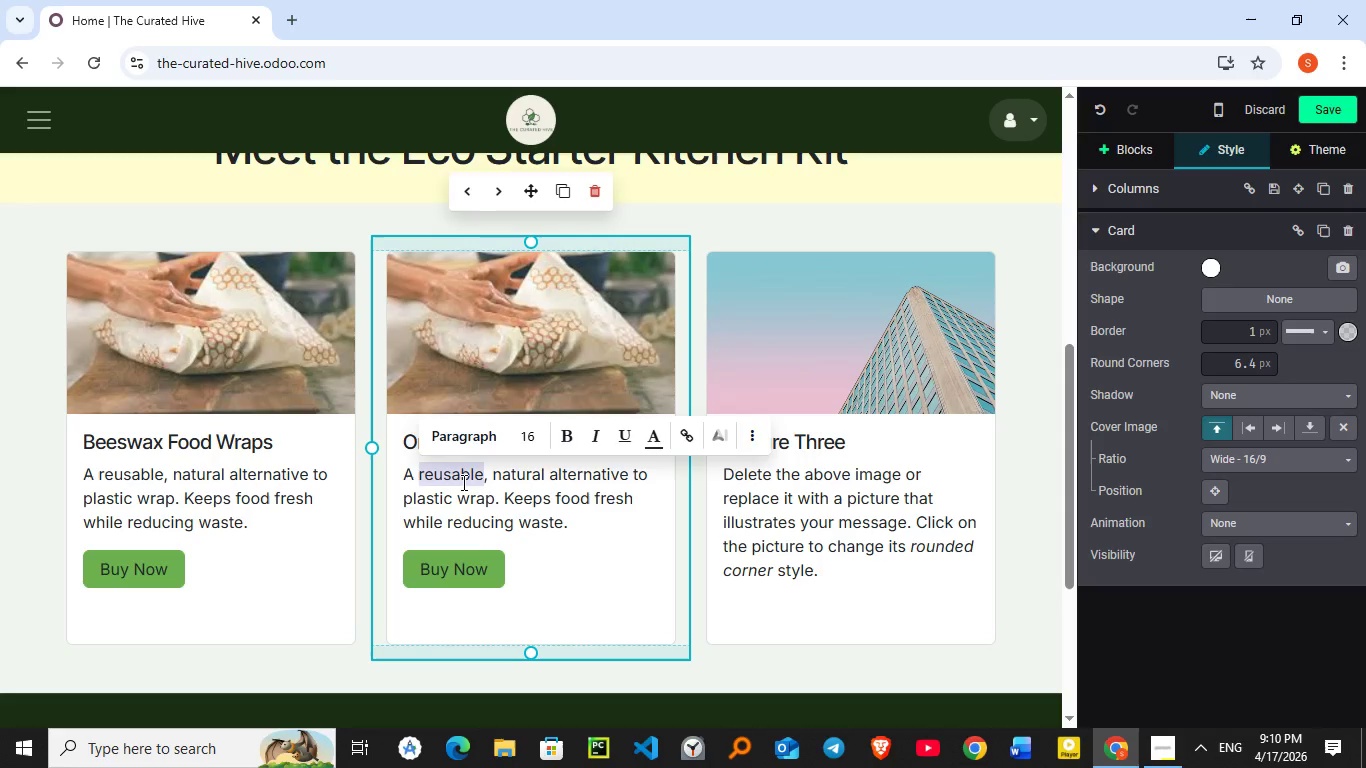 
triple_click([462, 482])
 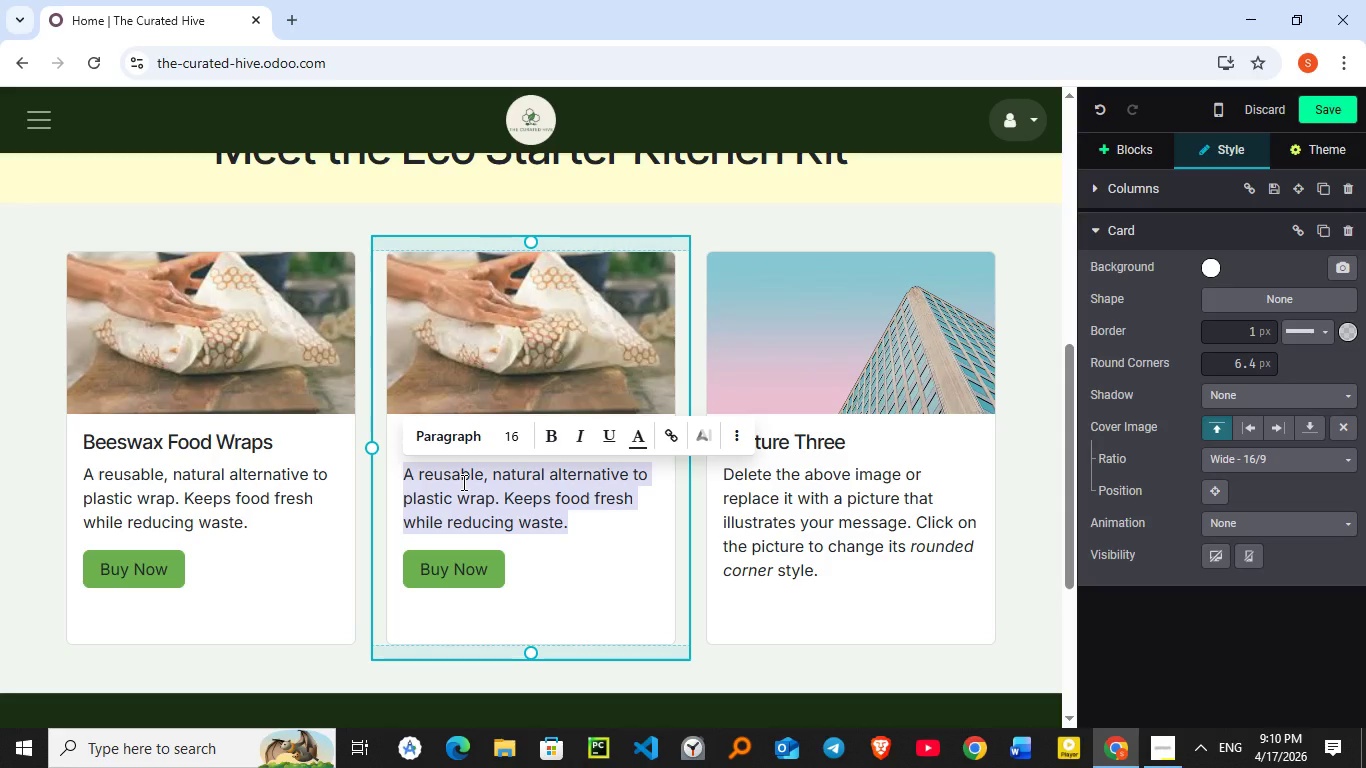 
type(Durable, washable, and made from natural fibers for w)
key(Backspace)
type(everyday kitchen use.)
 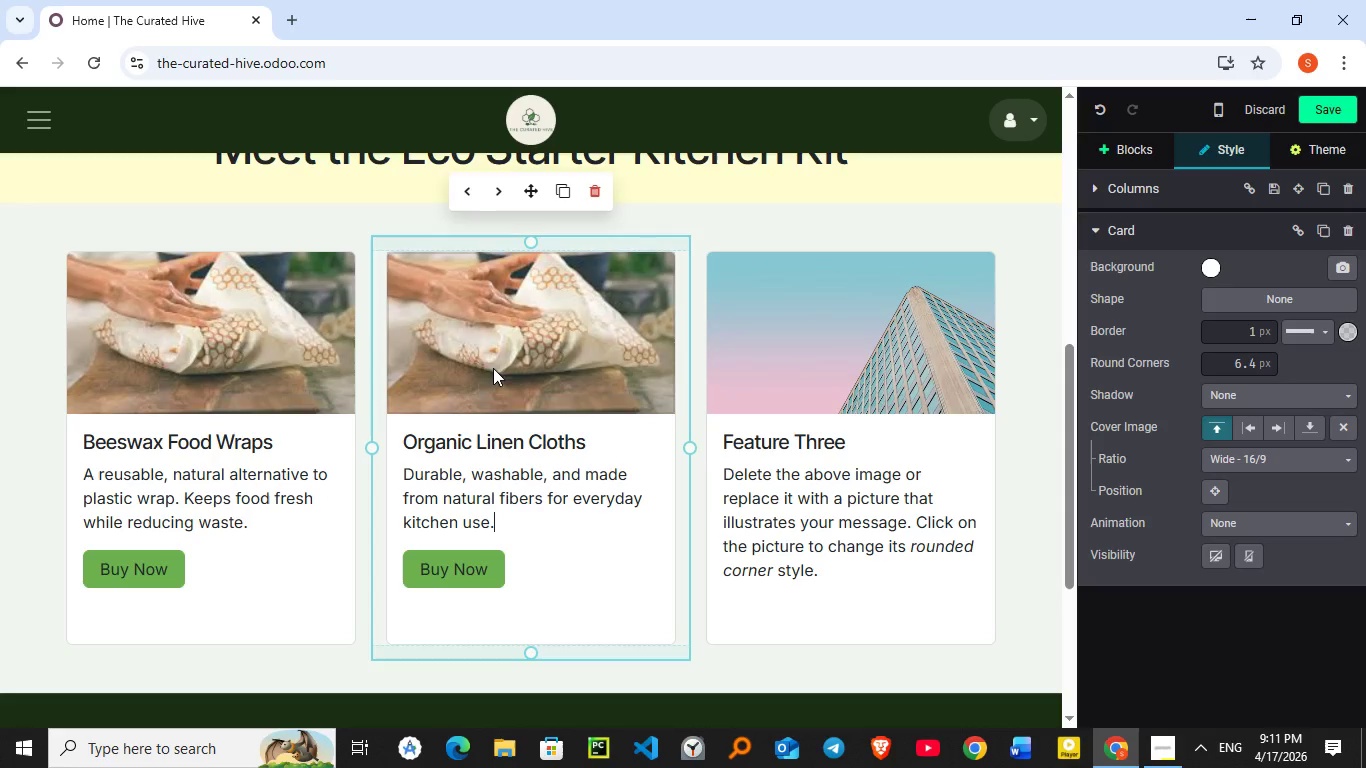 
double_click([550, 351])
 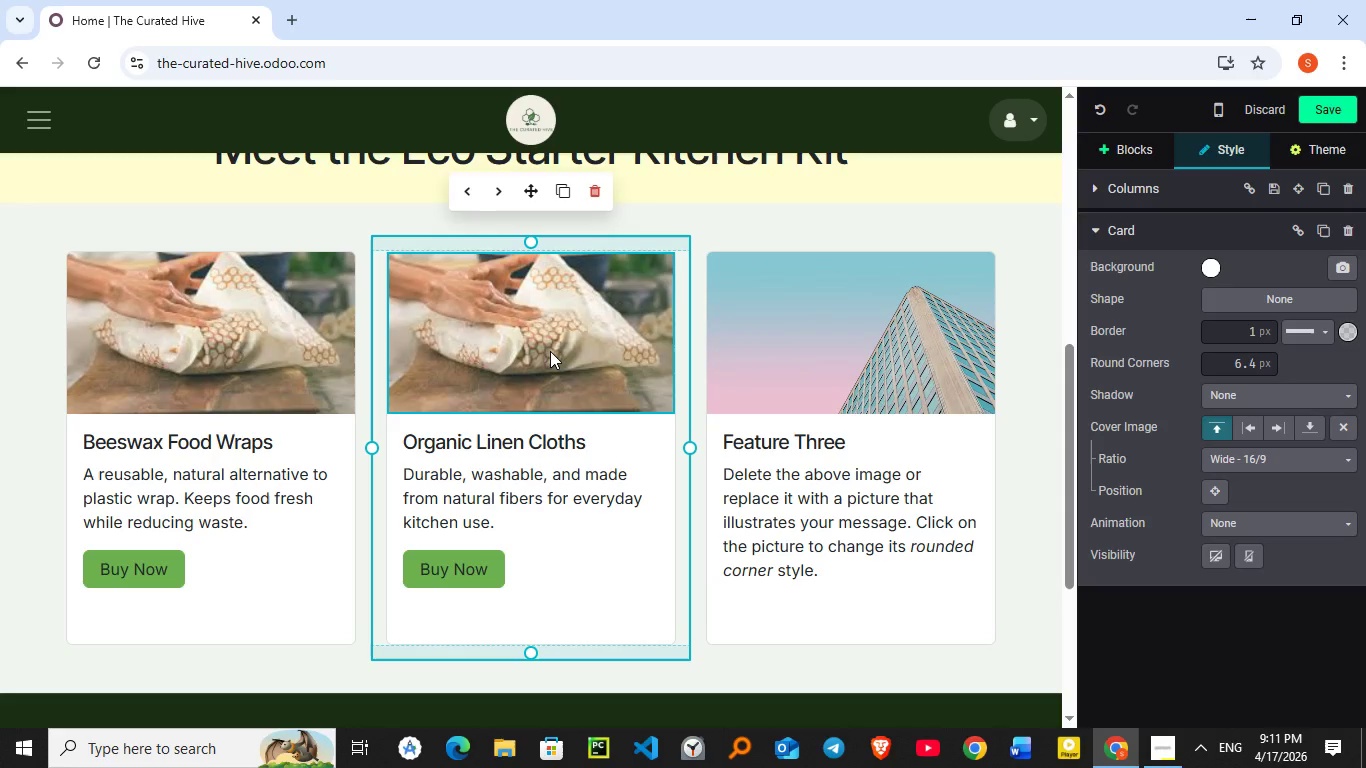 
triple_click([550, 351])
 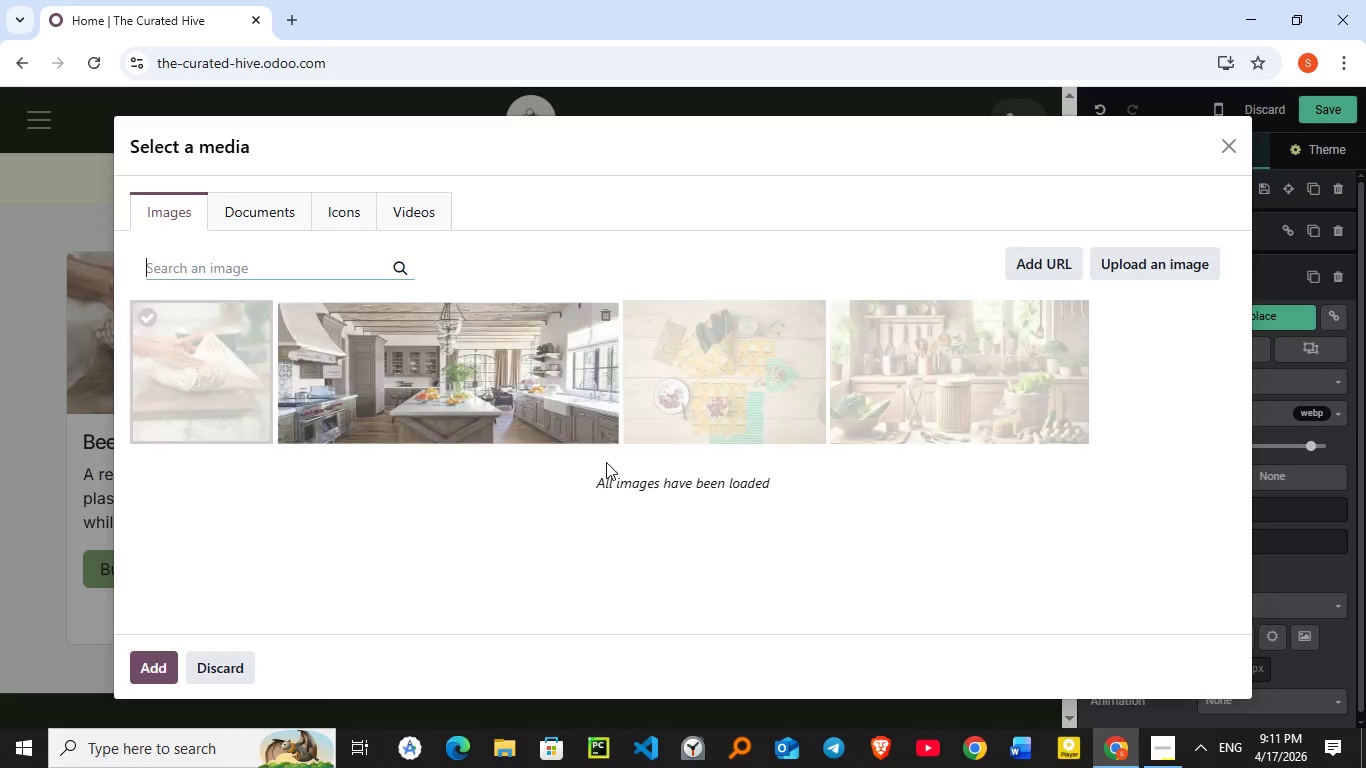 
left_click([1160, 264])
 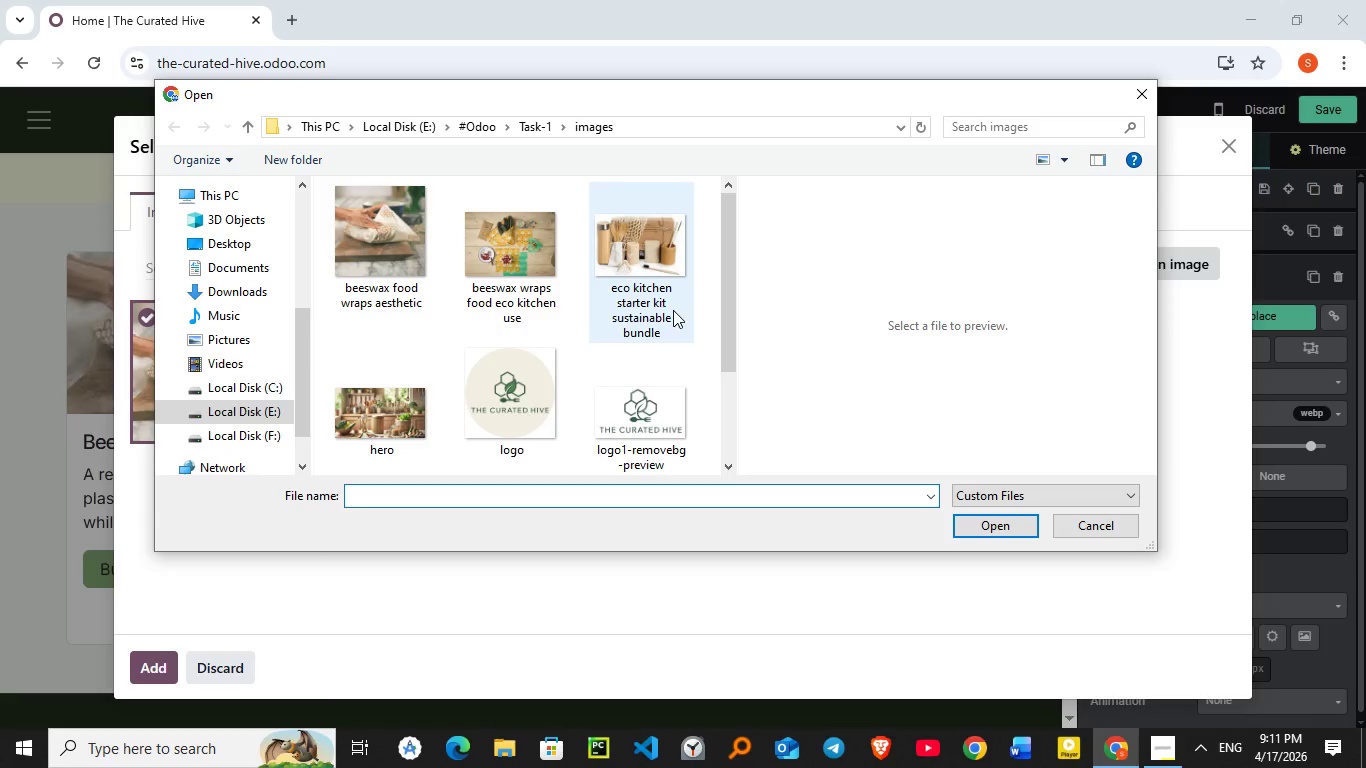 
scroll: coordinate [673, 310], scroll_direction: down, amount: 2.0
 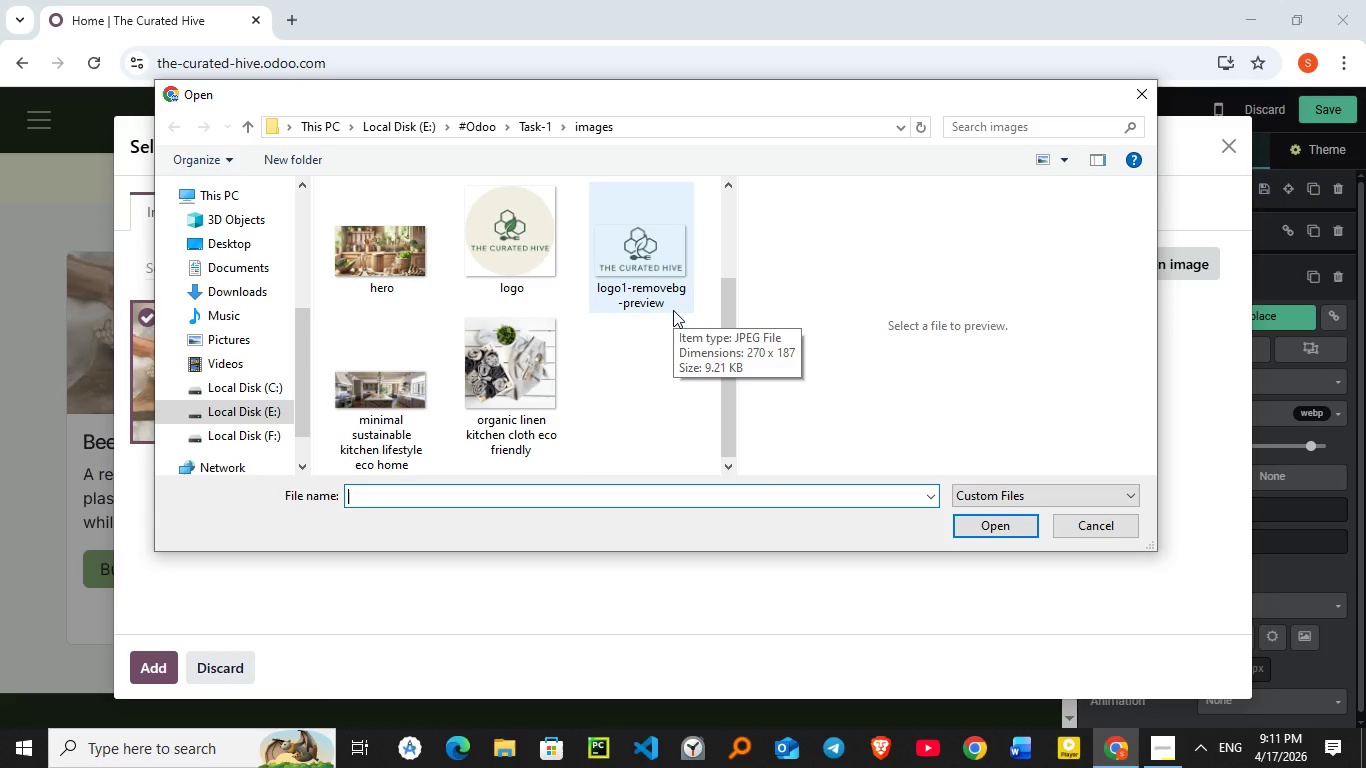 
wait(5.01)
 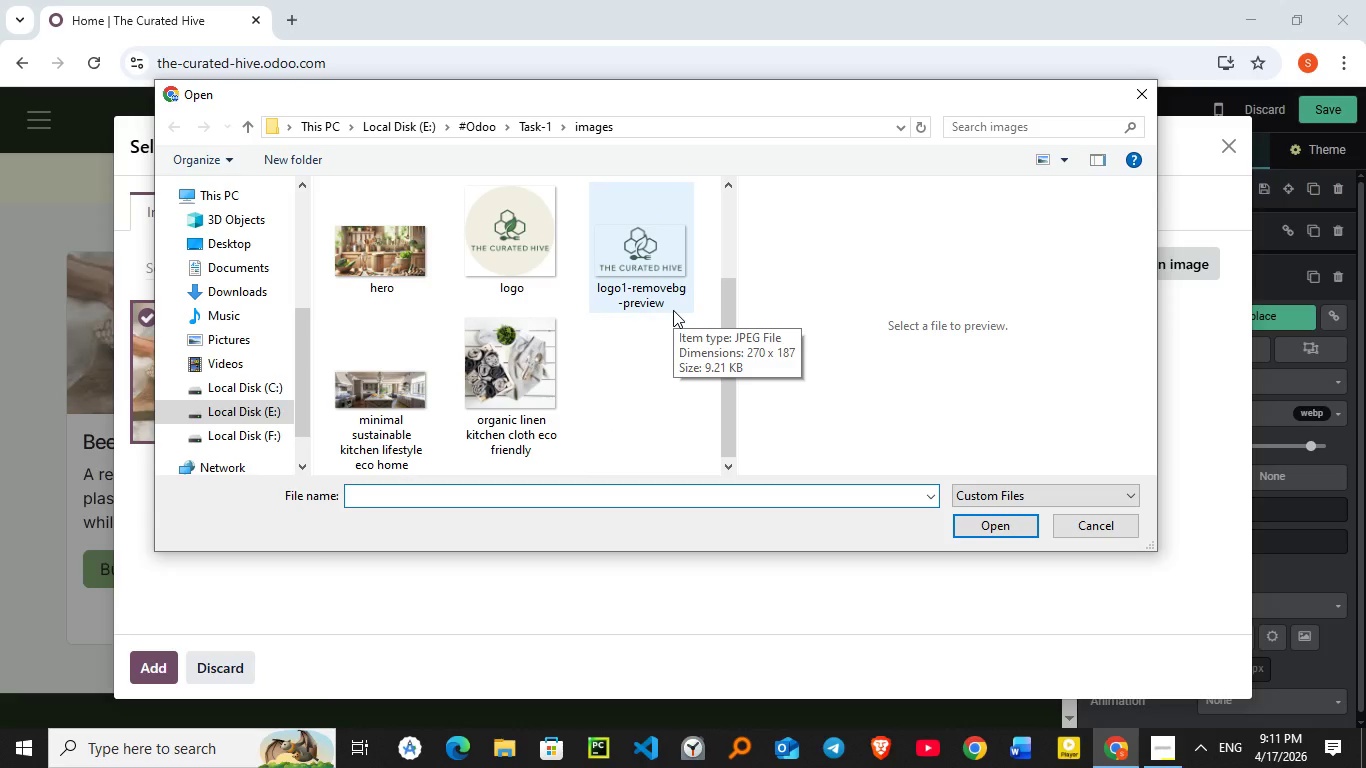 
left_click([488, 381])
 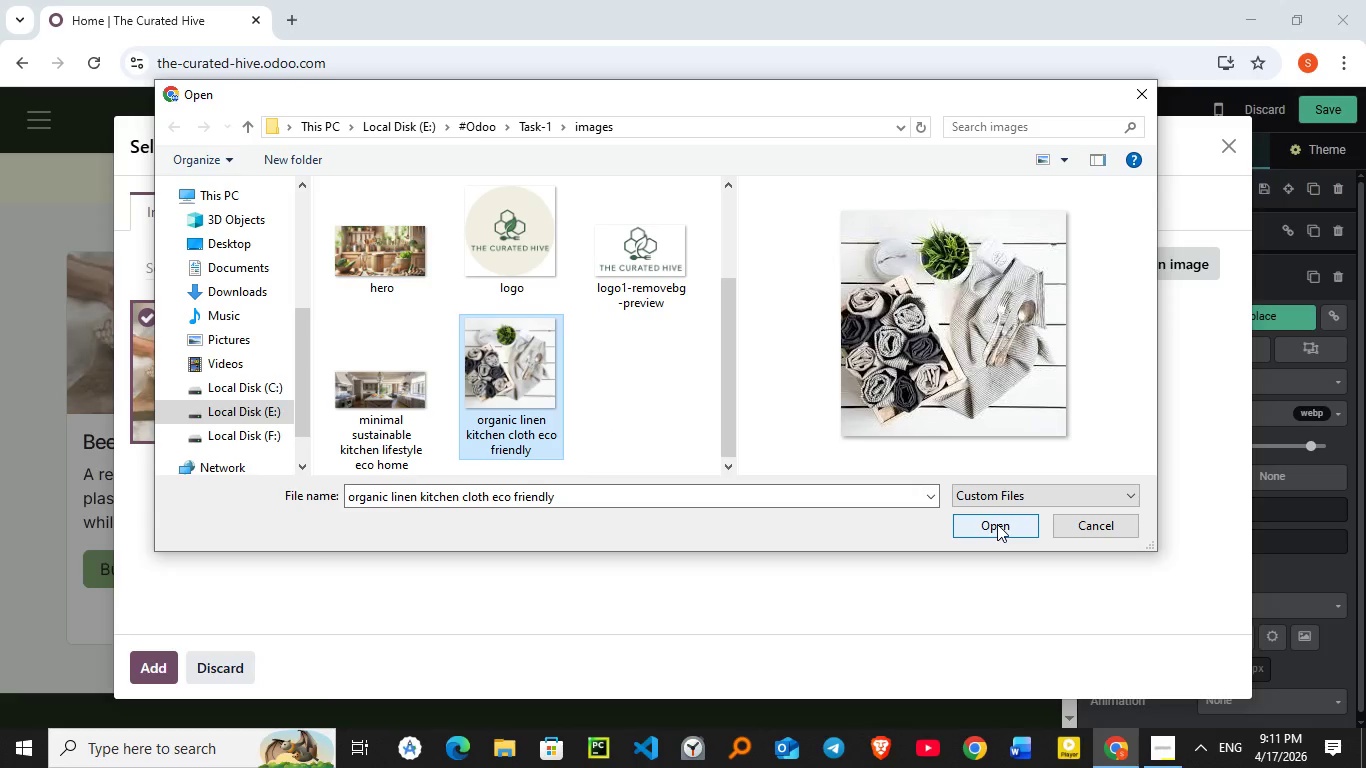 
left_click([997, 524])
 